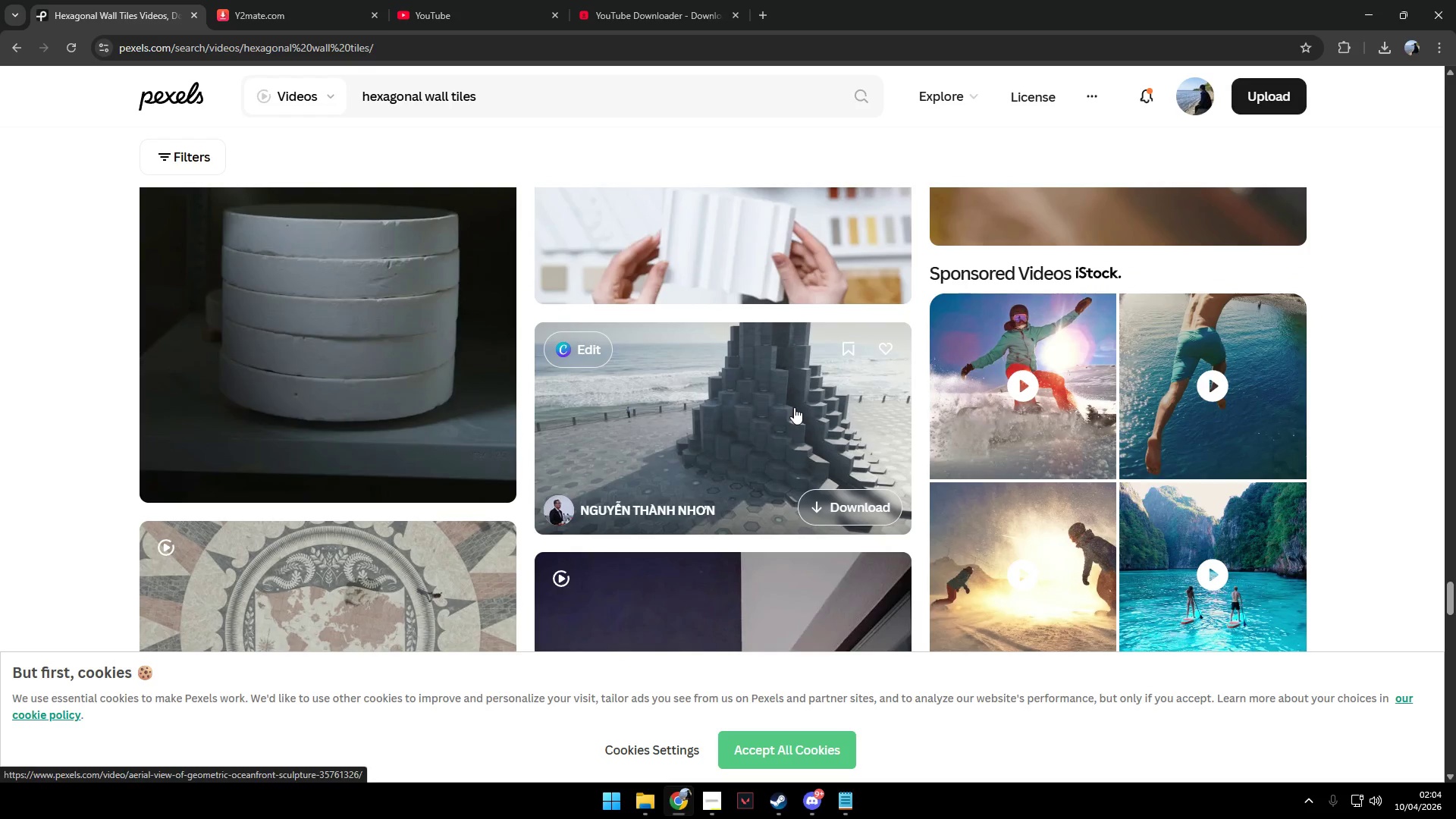 
scroll: coordinate [794, 405], scroll_direction: down, amount: 10.0
 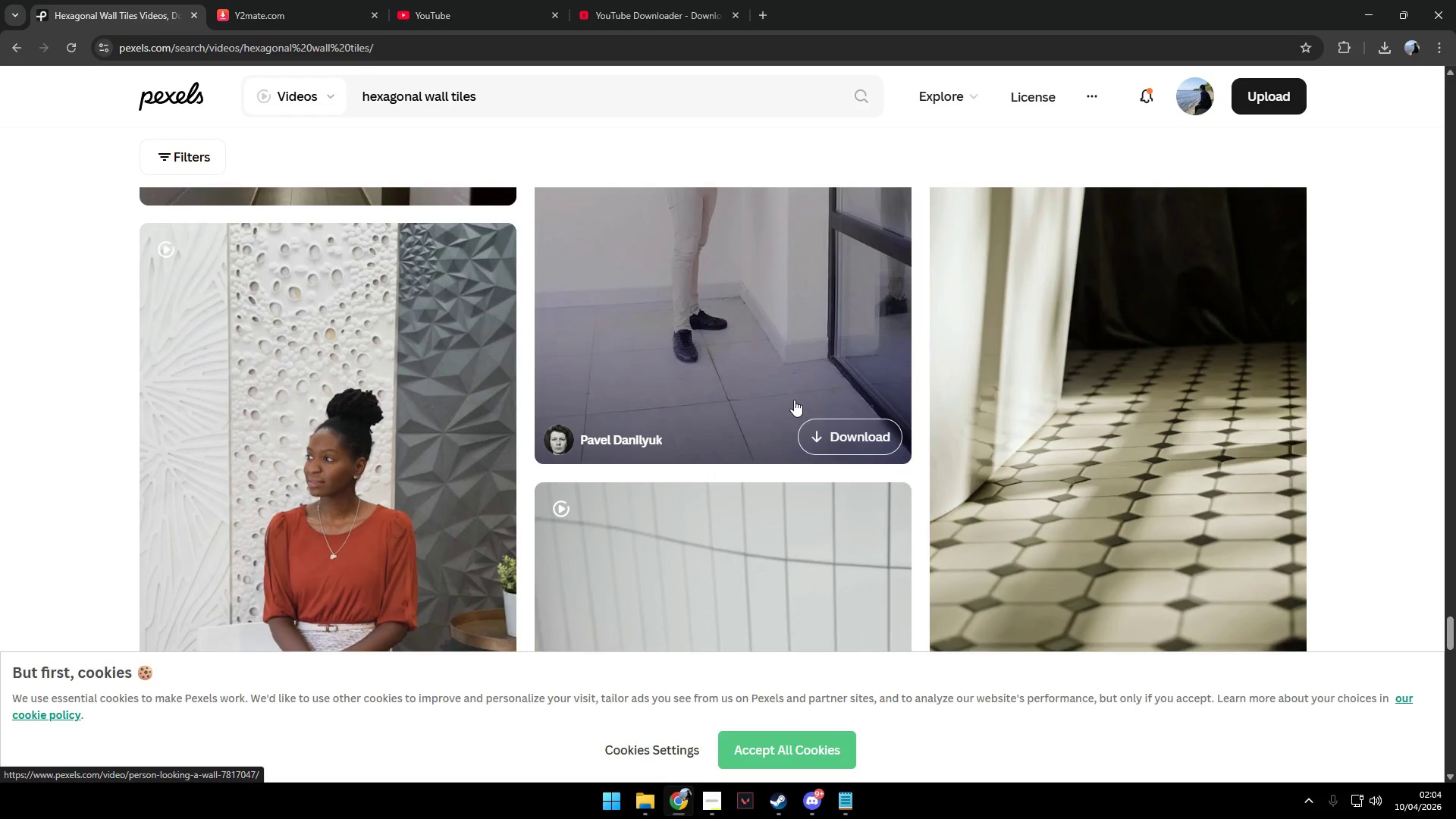 
scroll: coordinate [794, 400], scroll_direction: up, amount: 3.0
 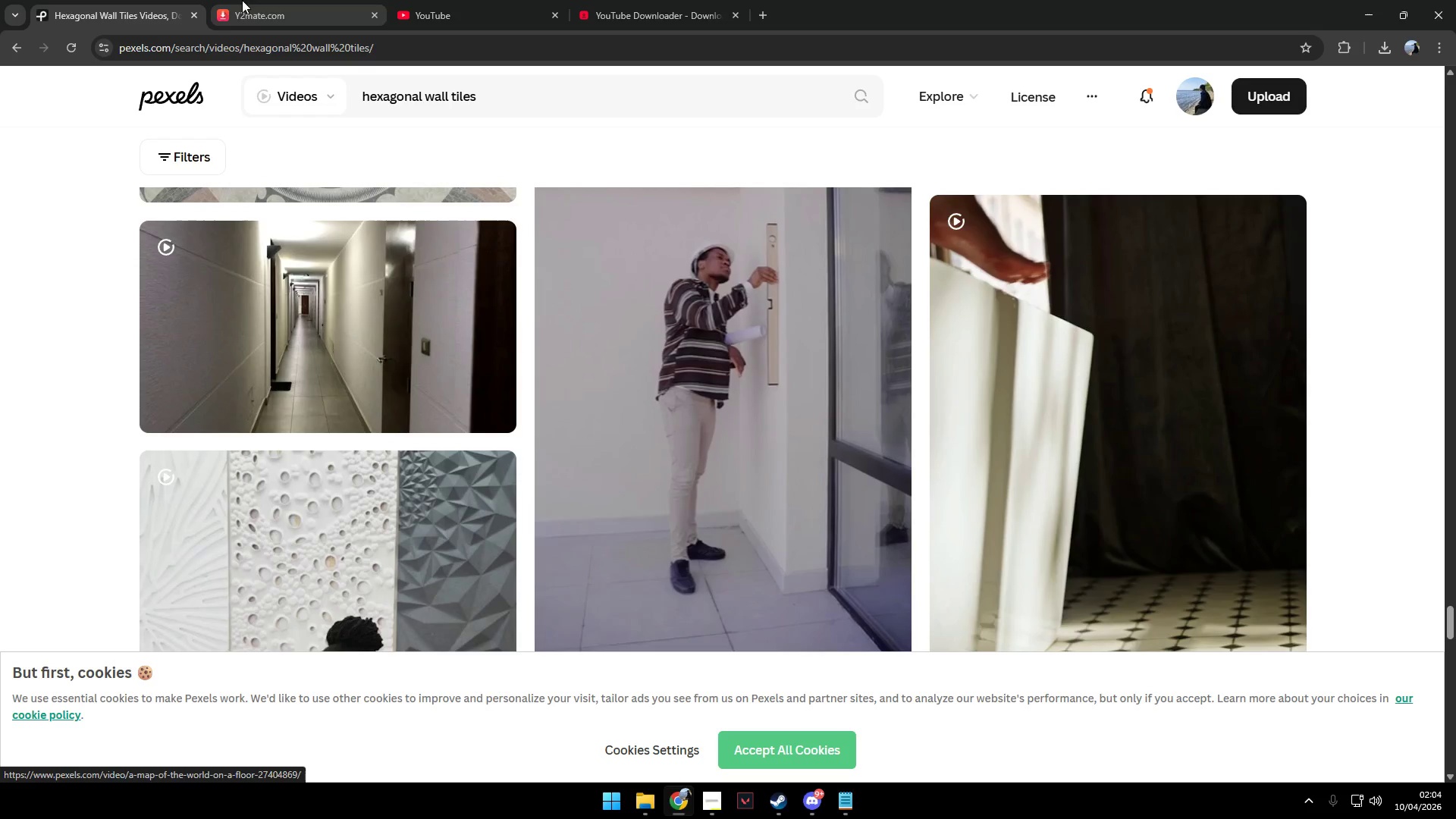 
left_click([253, 0])
 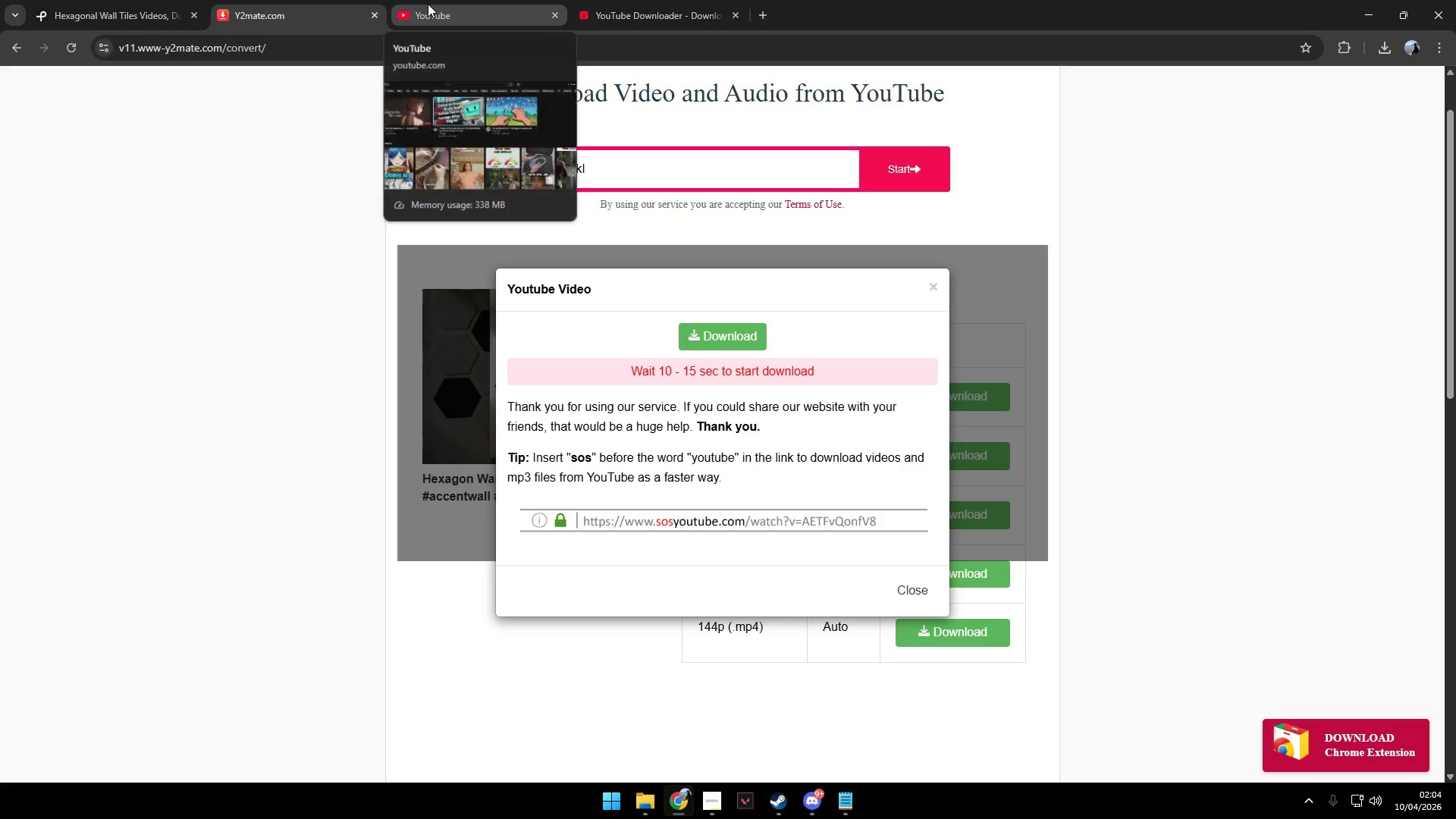 
left_click([736, 328])
 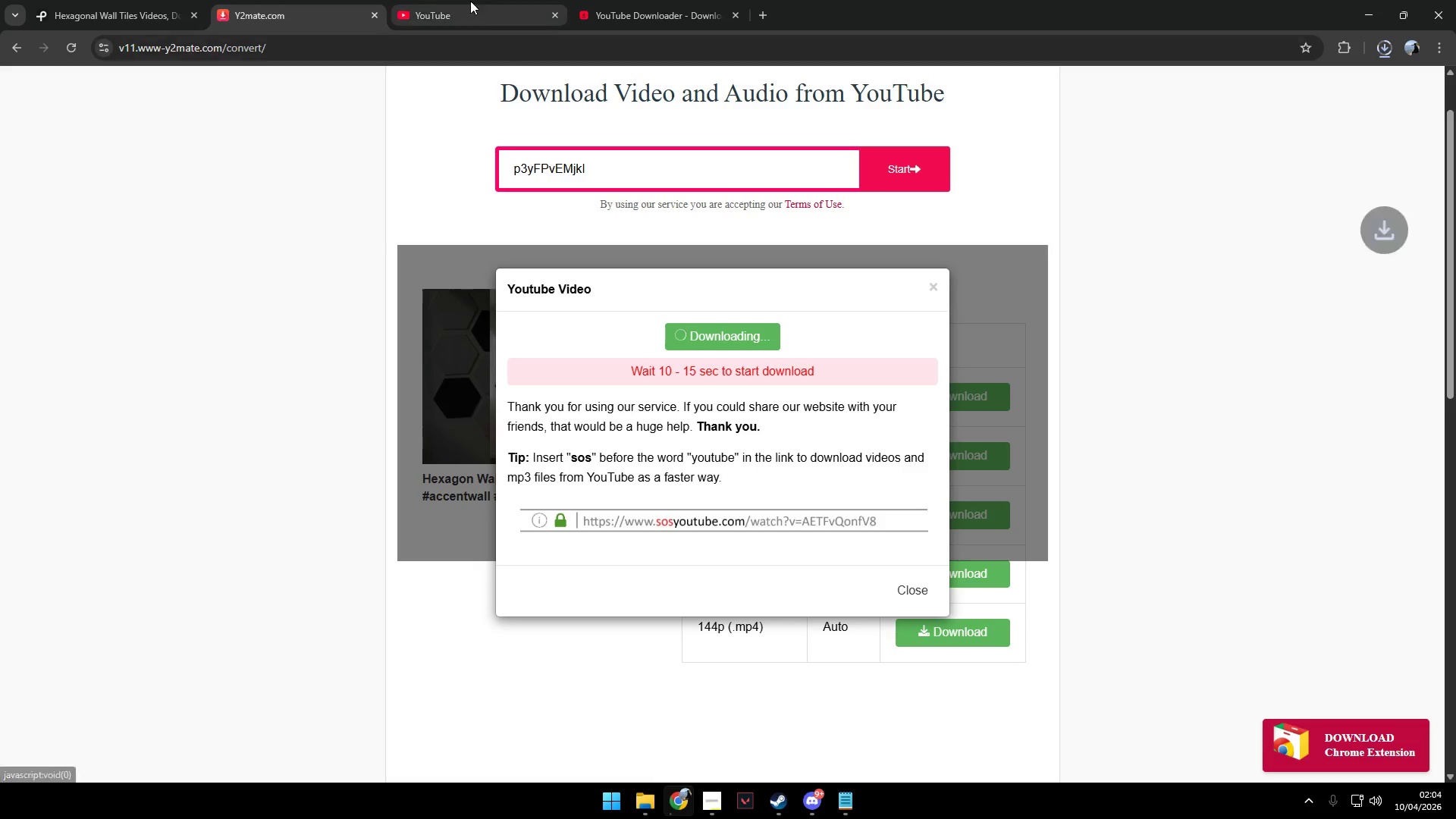 
left_click([146, 0])
 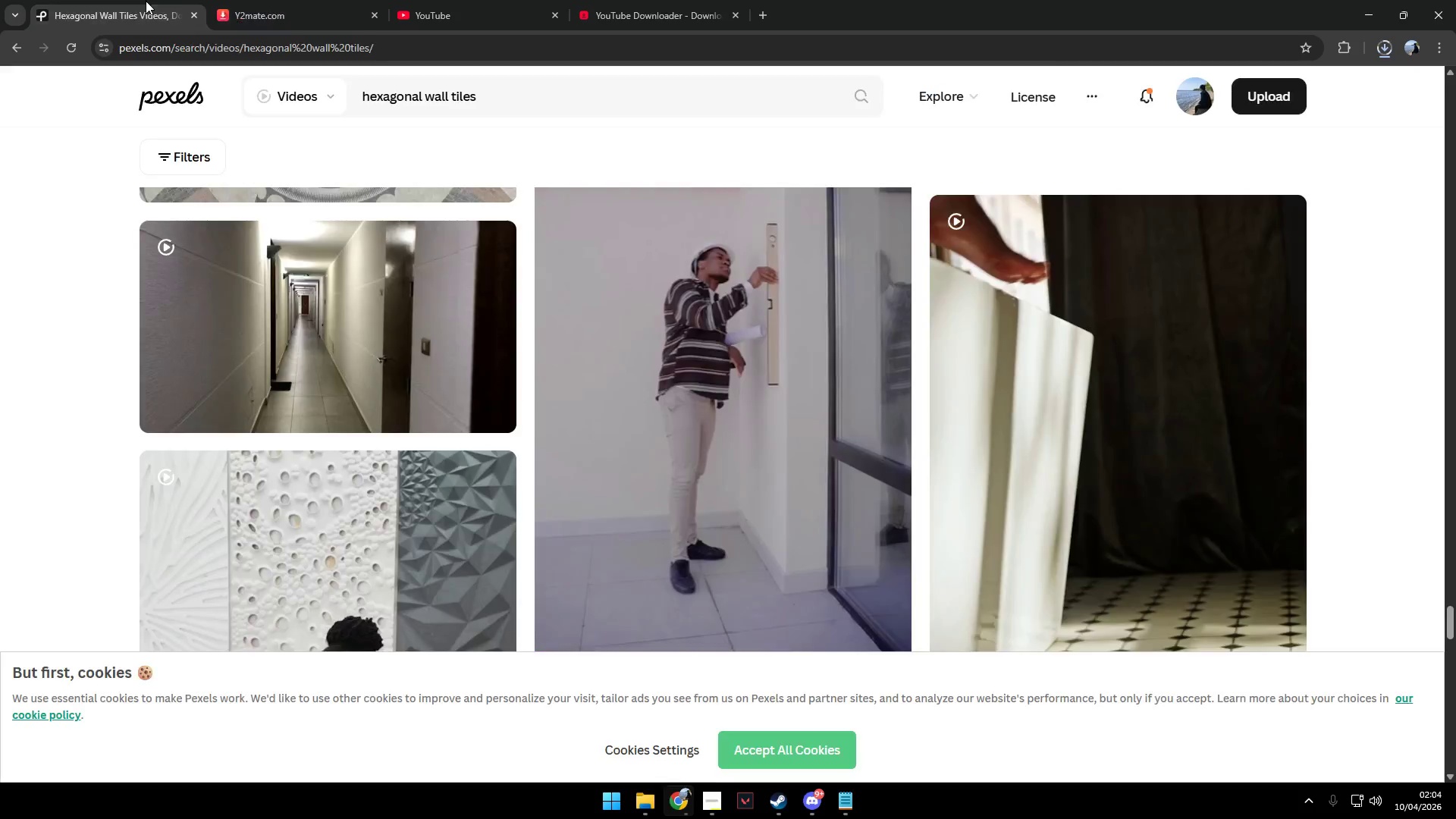 
key(Alt+Tab)
 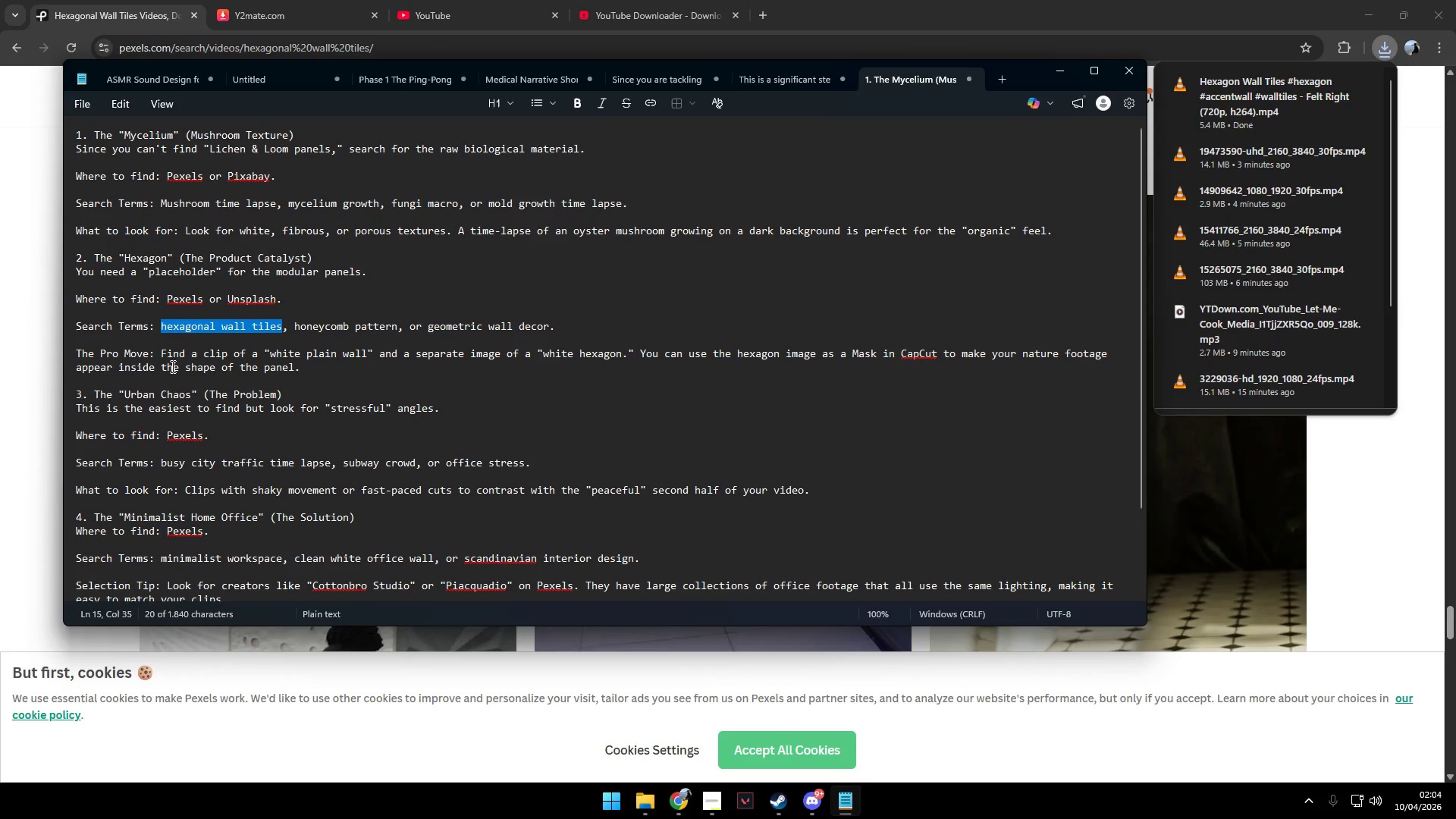 
wait(8.91)
 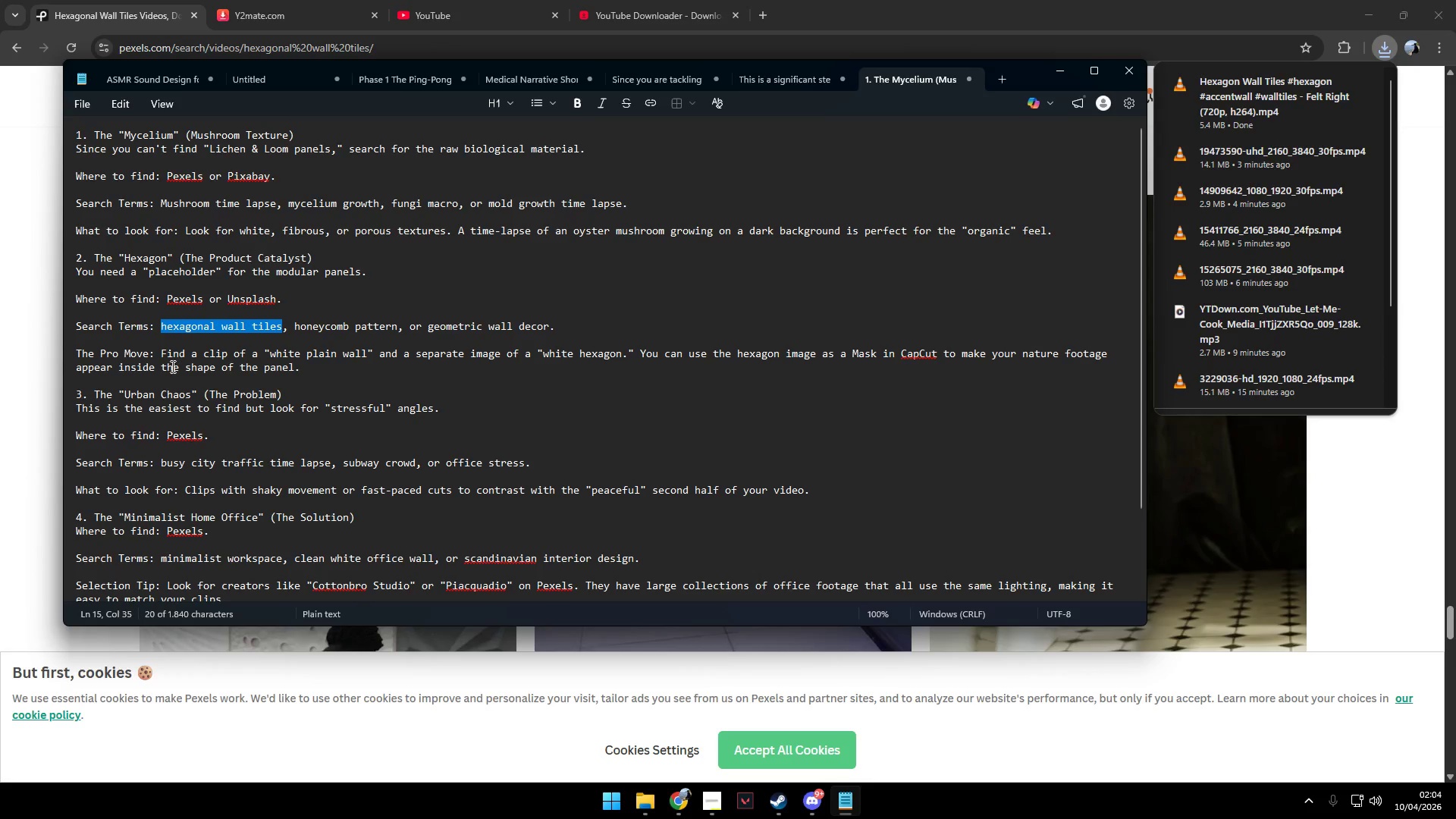 
scroll: coordinate [163, 482], scroll_direction: down, amount: 2.0
 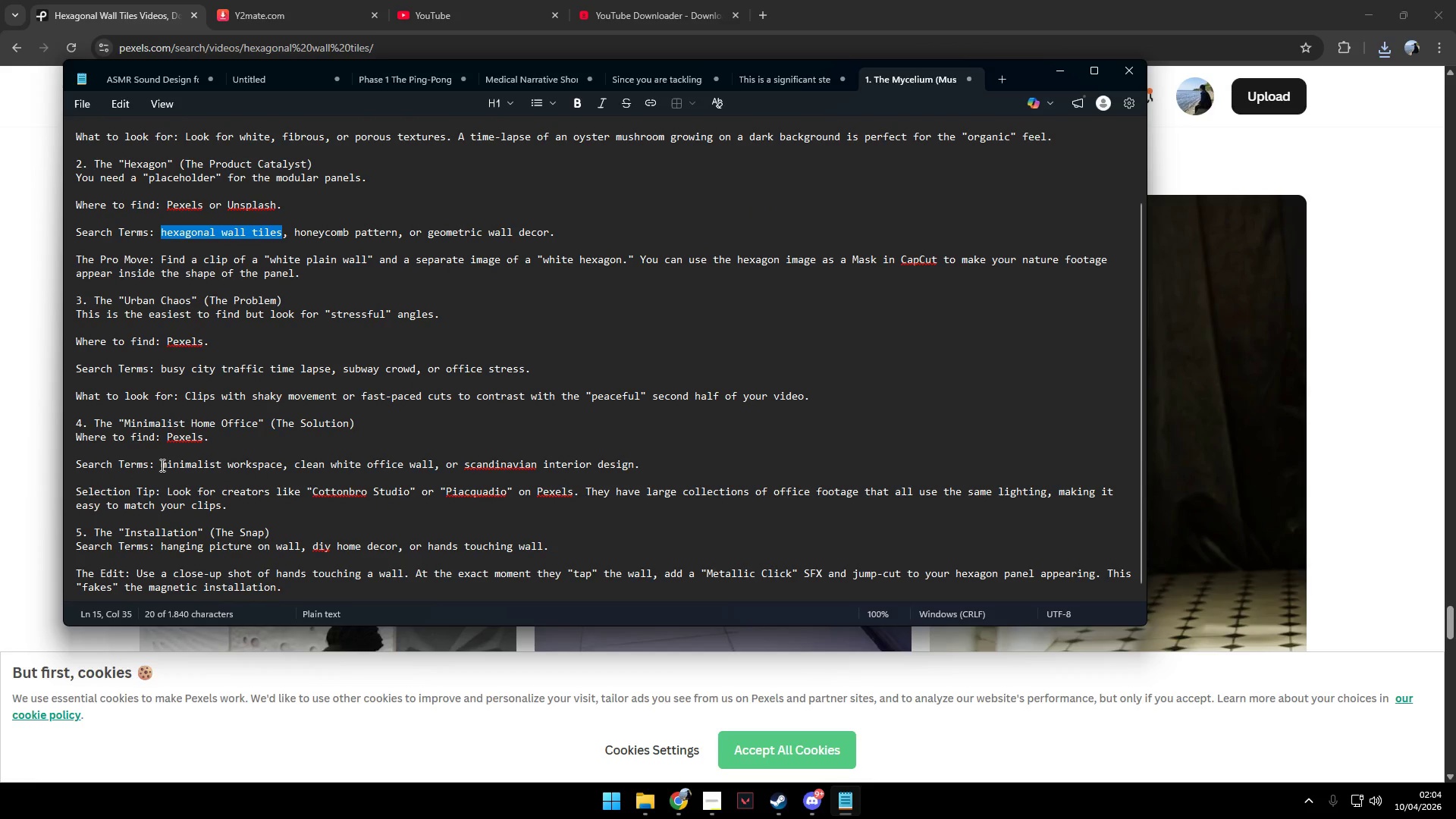 
left_click_drag(start_coordinate=[160, 464], to_coordinate=[281, 467])
 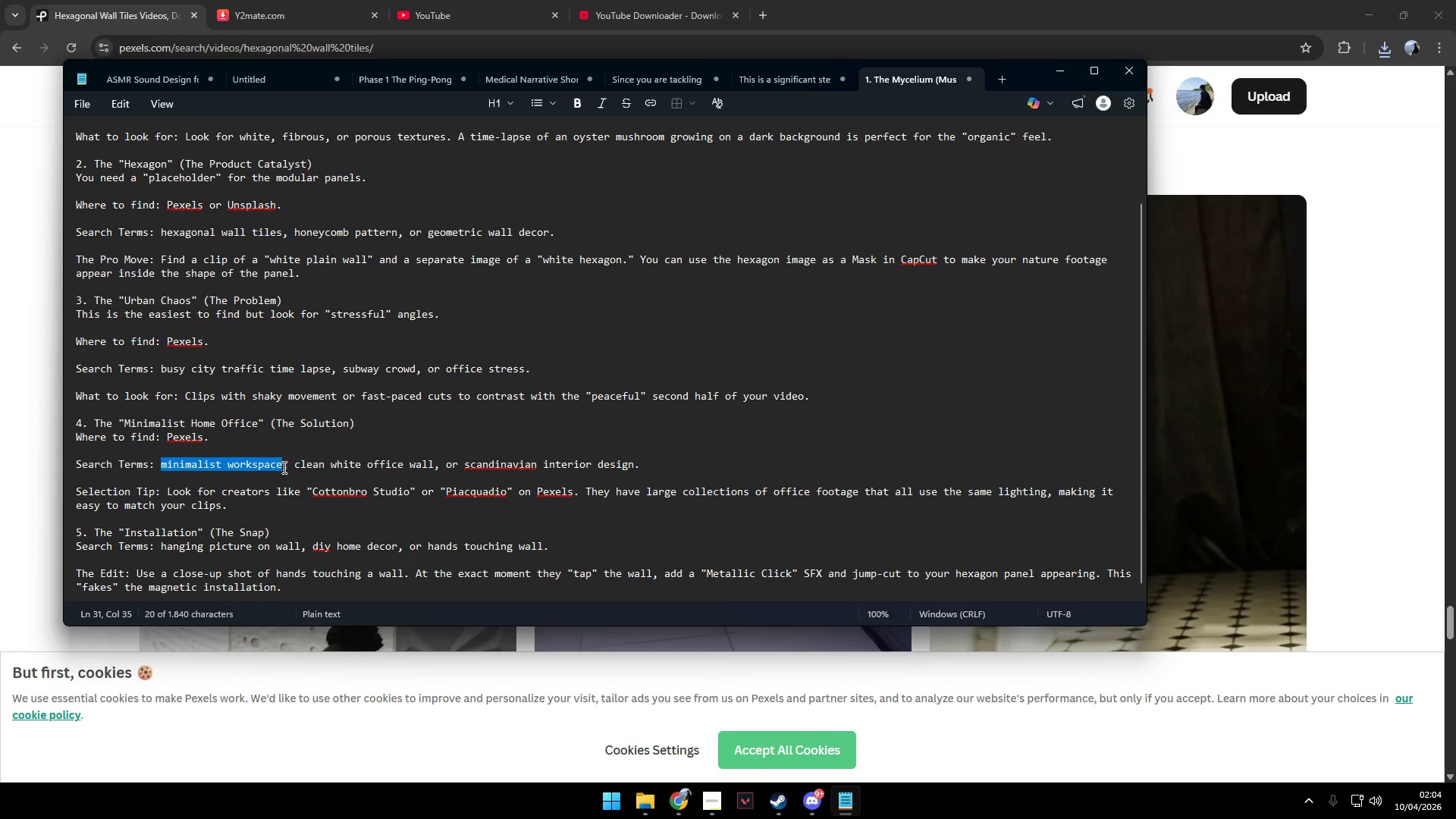 
key(Control+C)
 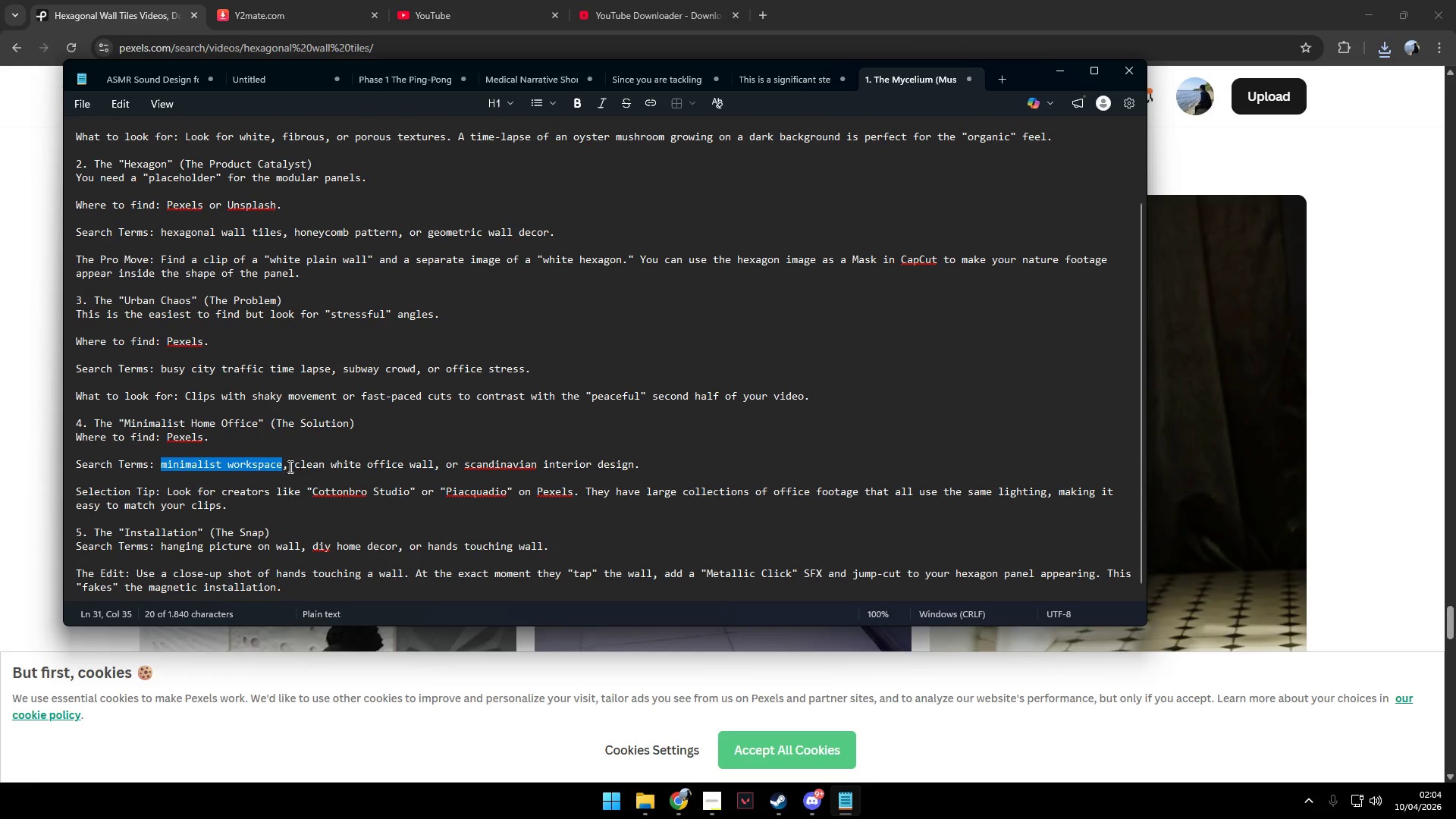 
key(Control+C)
 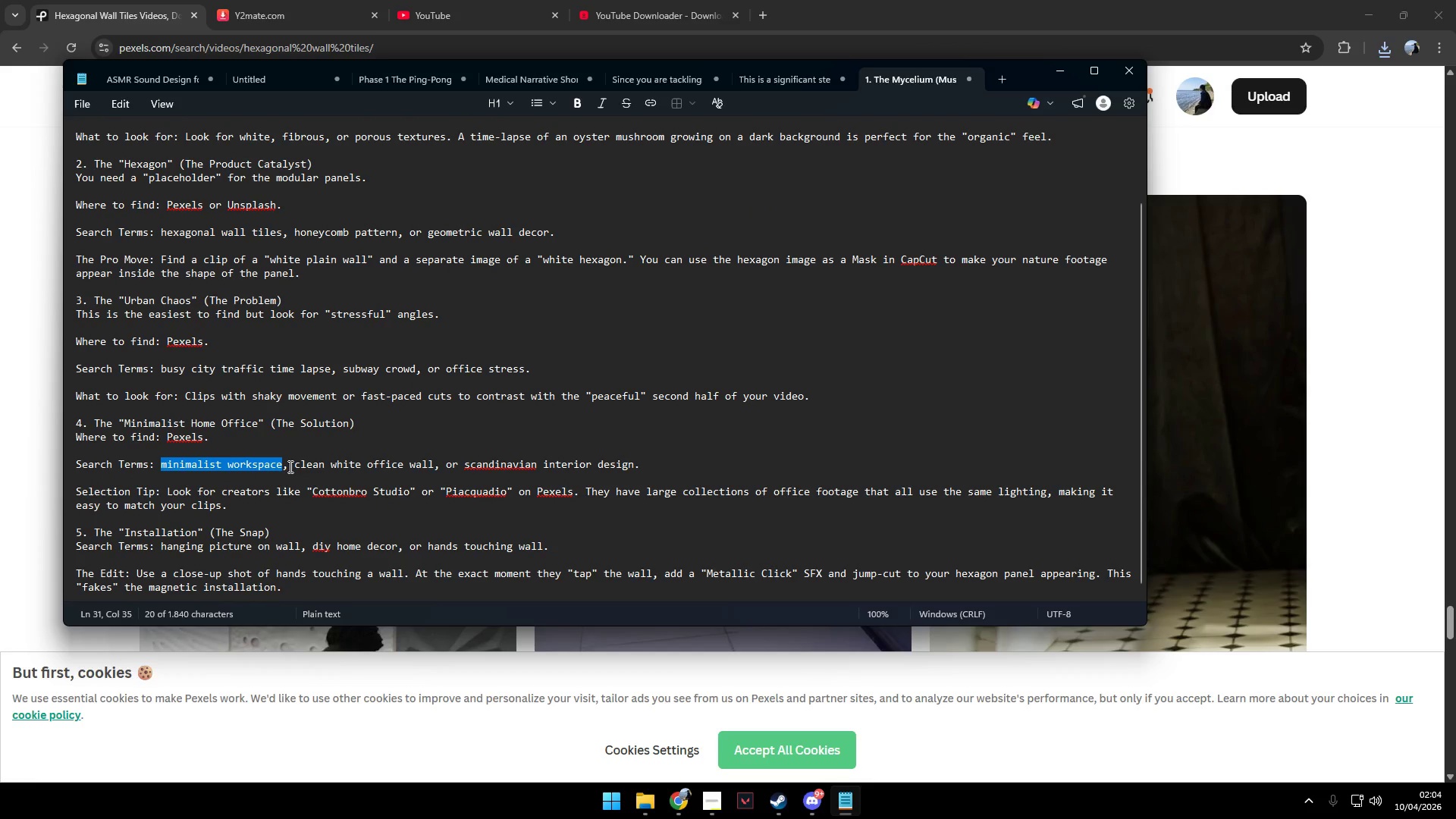 
key(Alt+AltLeft)
 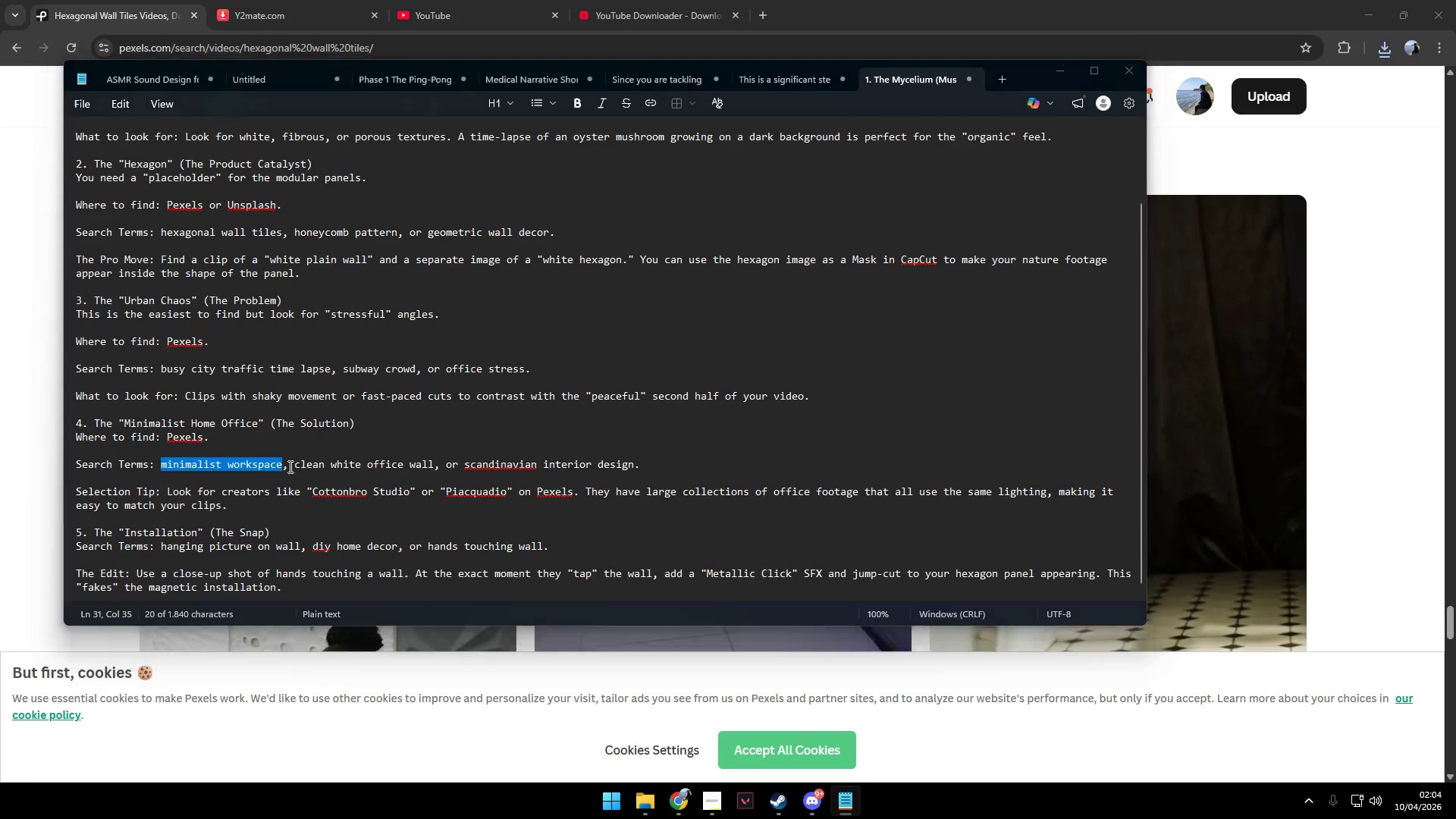 
key(Alt+Tab)
 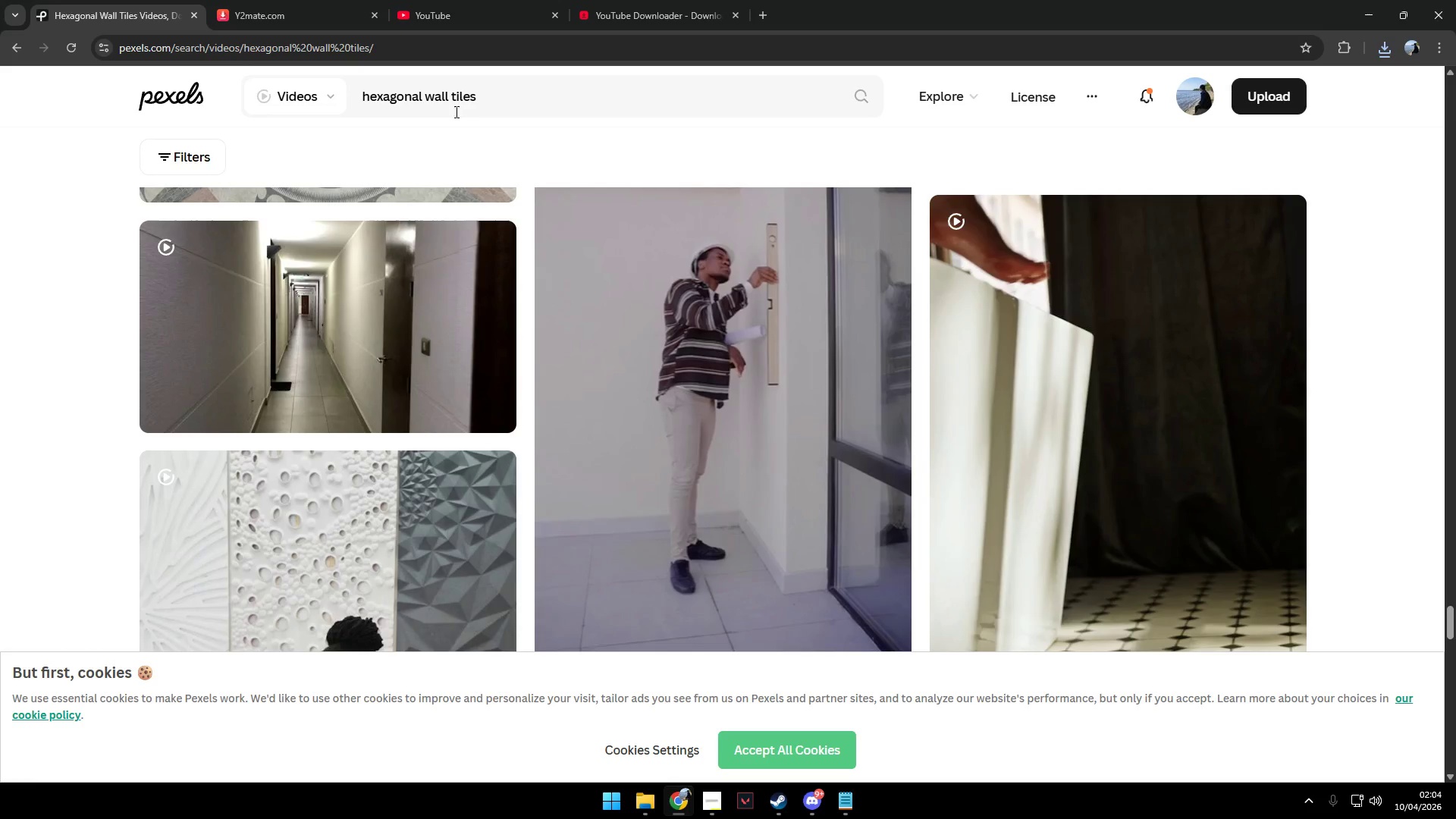 
left_click([496, 100])
 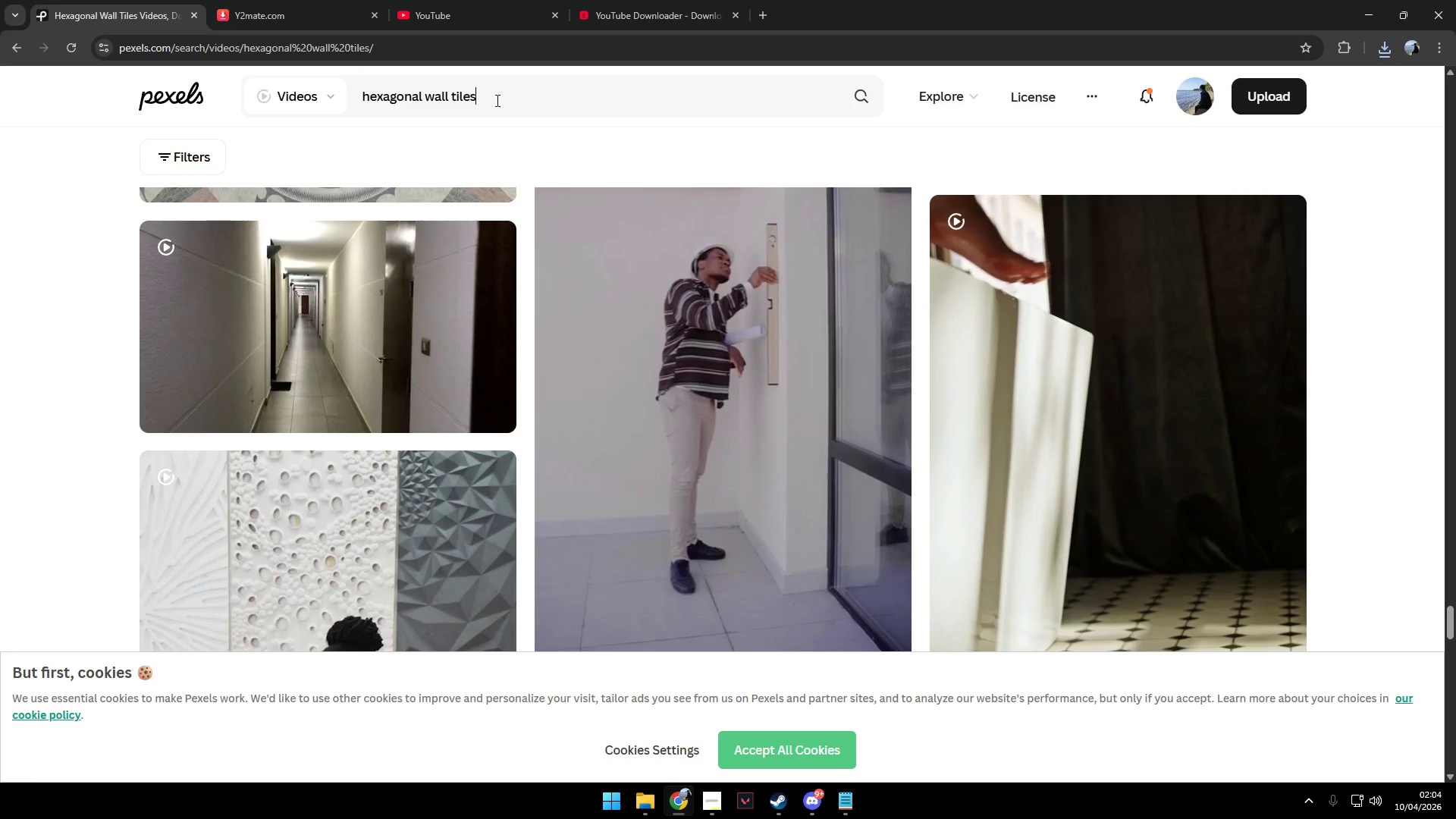 
key(Control+A)
 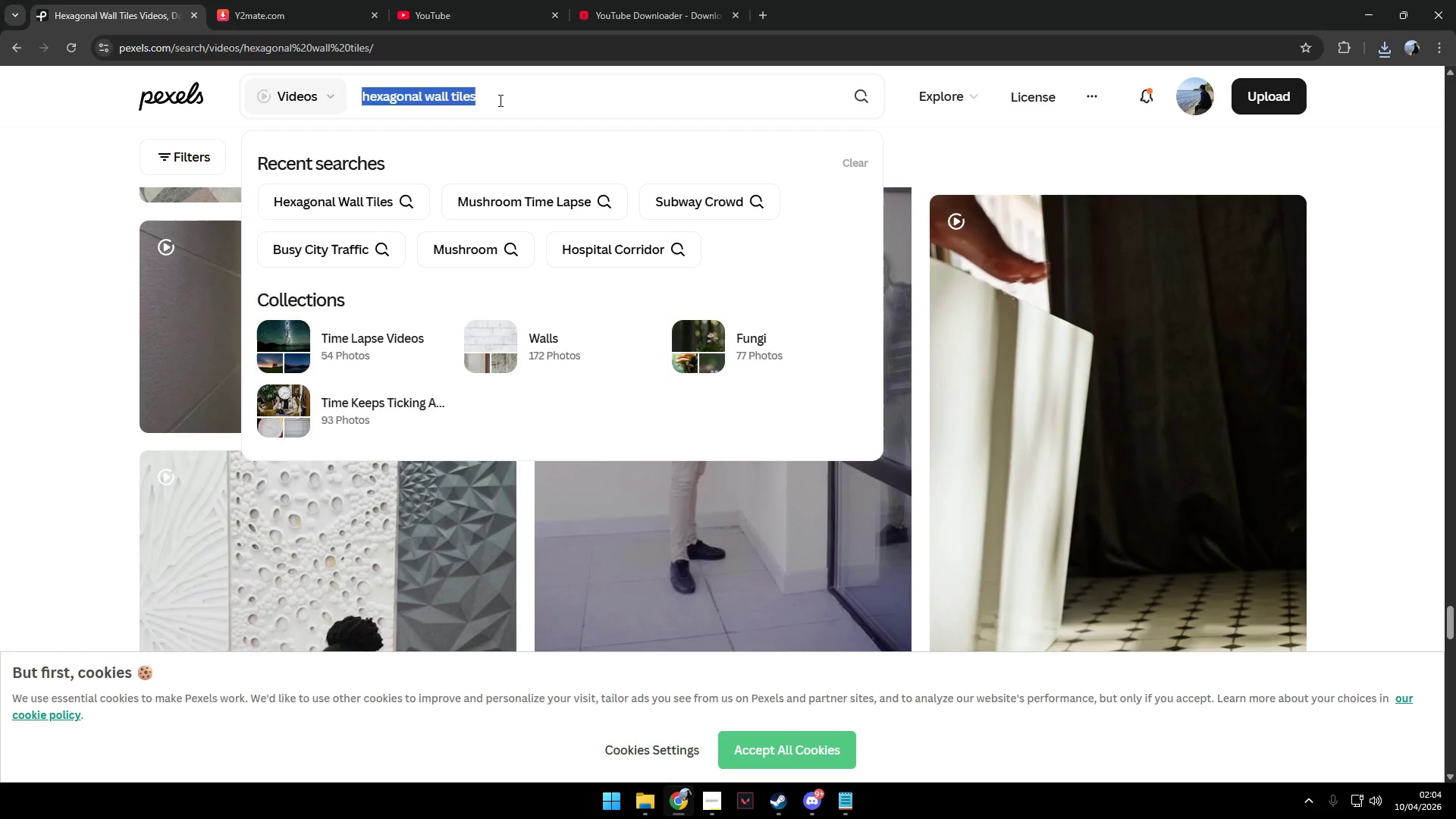 
key(Control+V)
 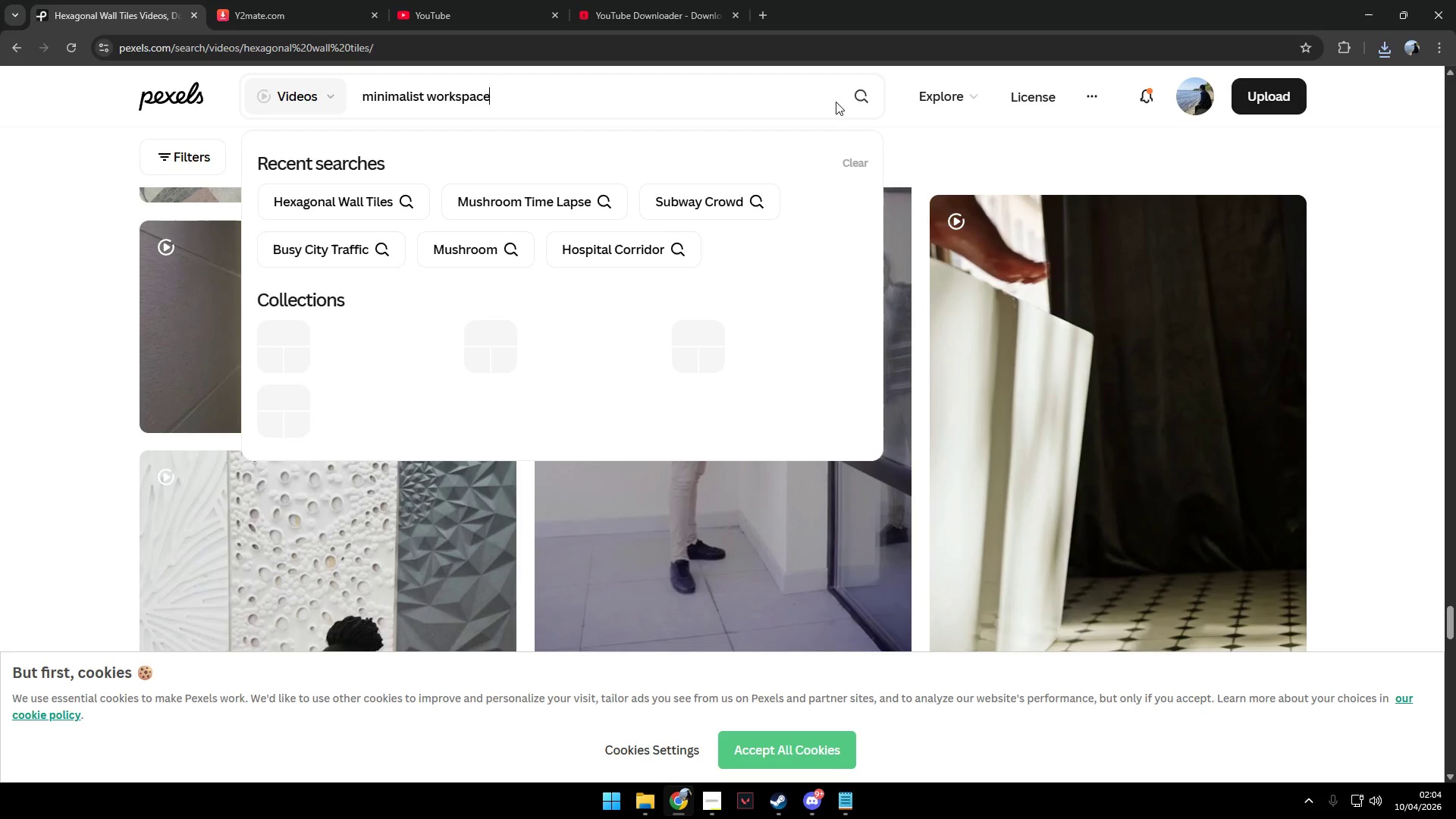 
key(Shift+ShiftRight)
 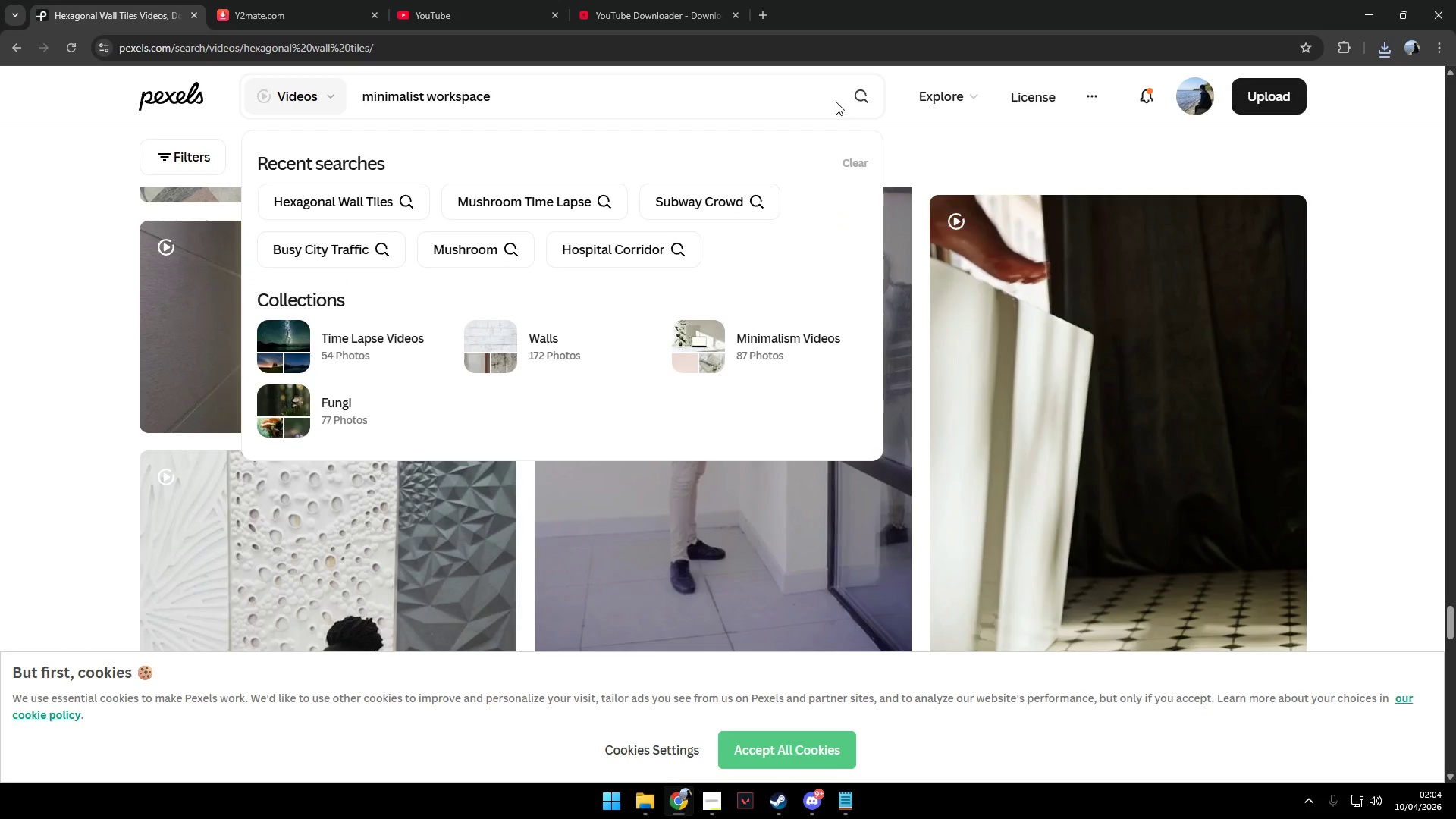 
key(Enter)
 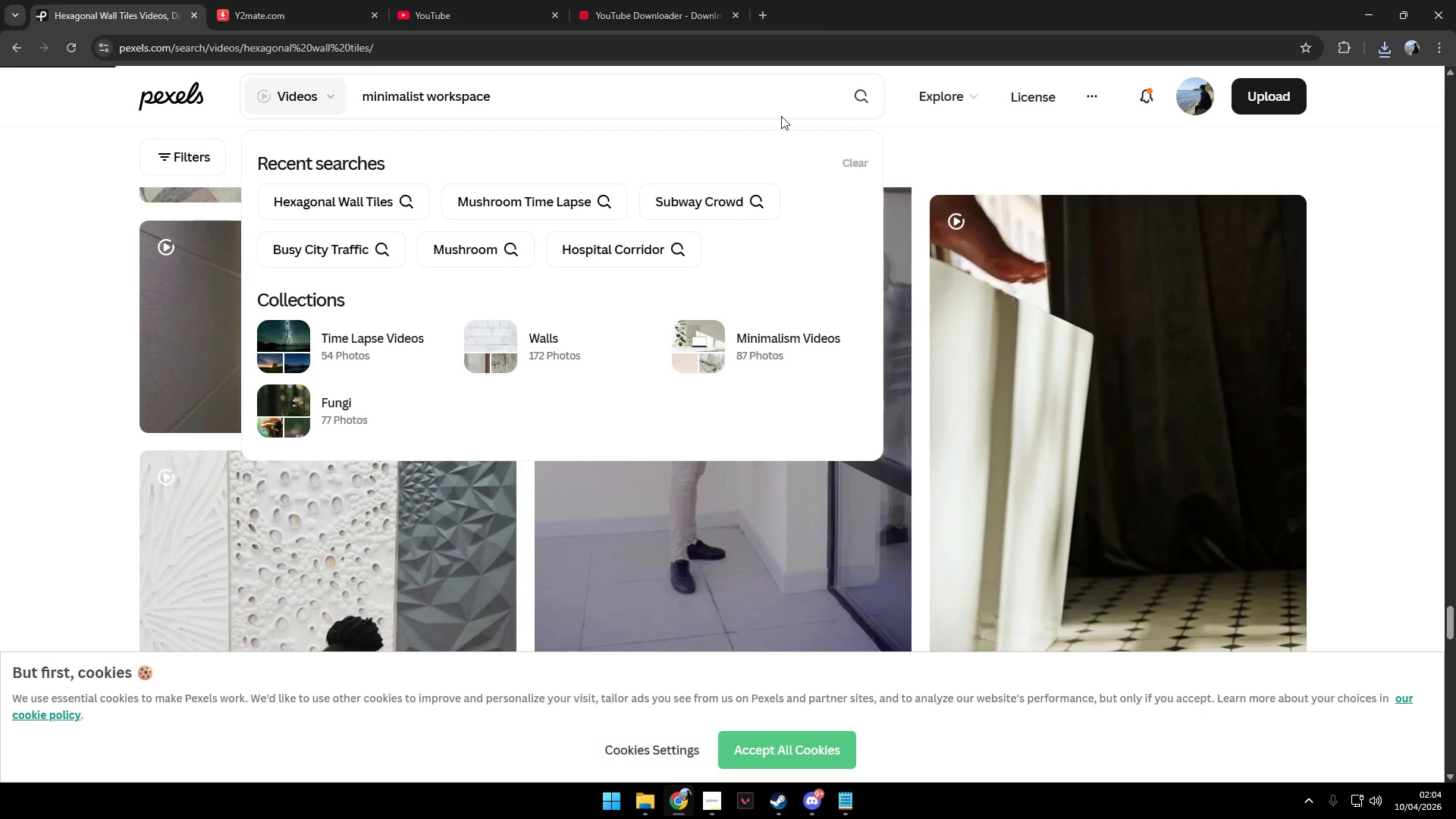 
left_click([721, 96])
 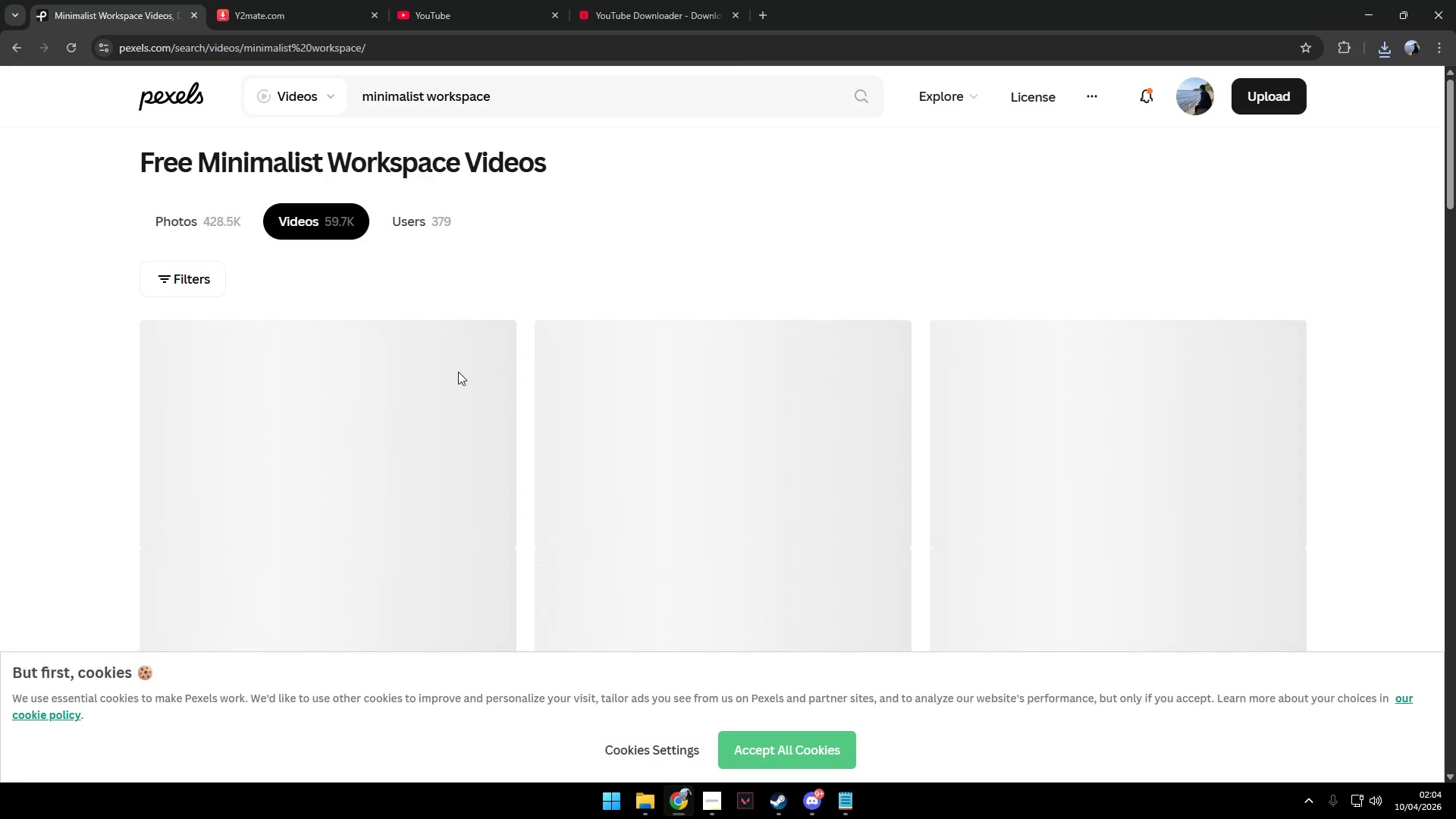 
scroll: coordinate [466, 367], scroll_direction: down, amount: 4.0
 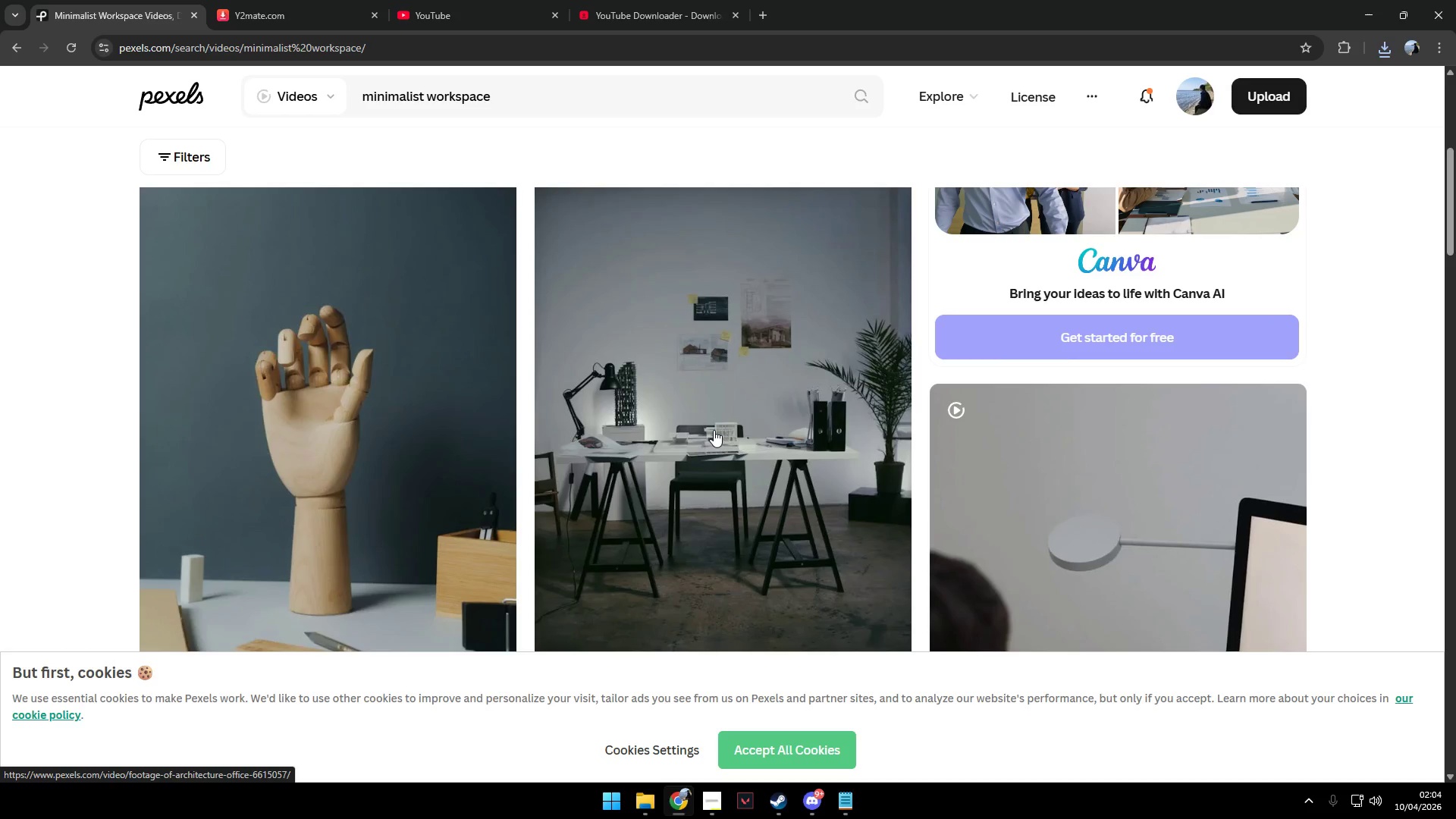 
scroll: coordinate [715, 430], scroll_direction: none, amount: 0.0
 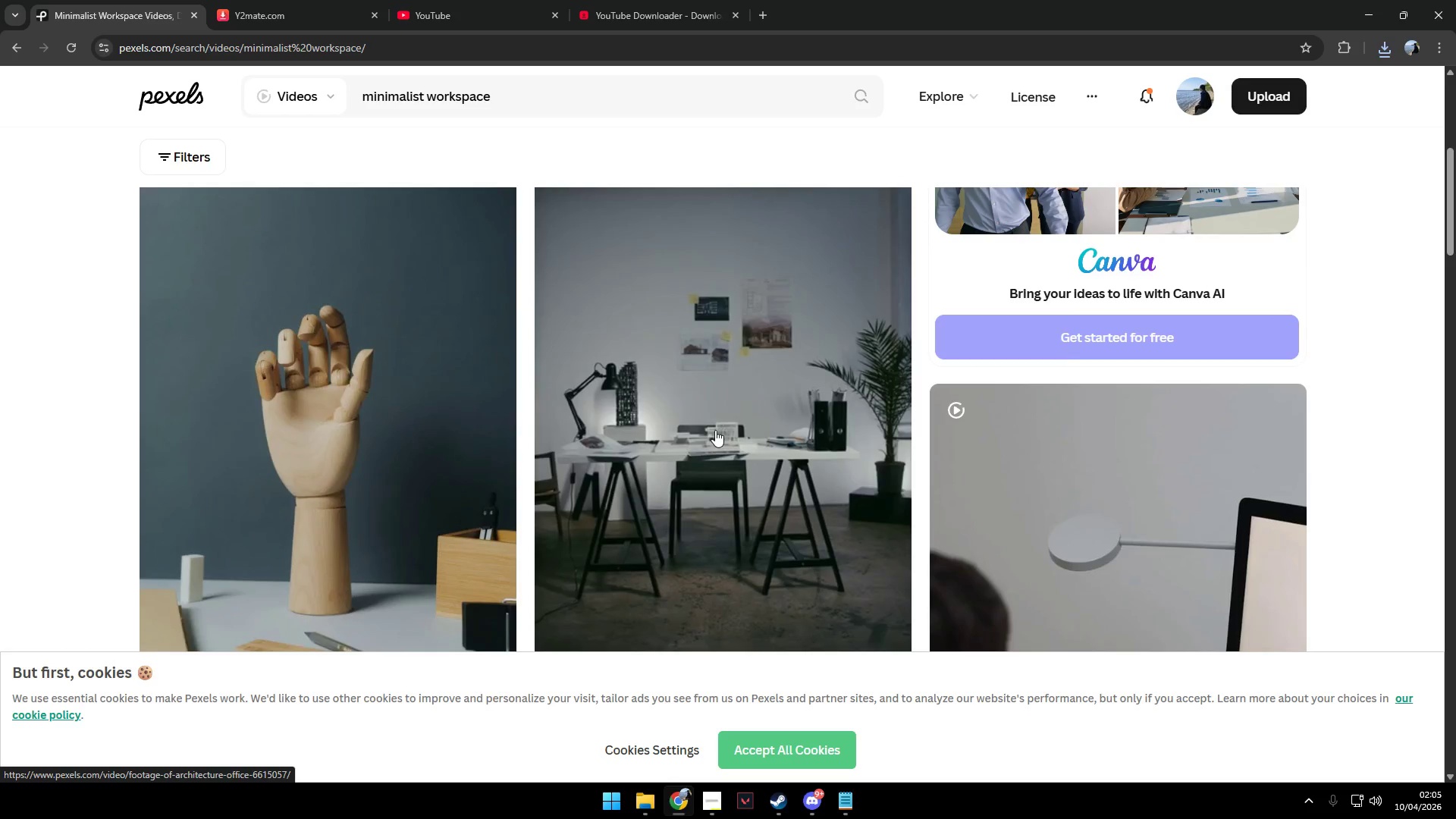 
scroll: coordinate [1166, 479], scroll_direction: down, amount: 25.0
 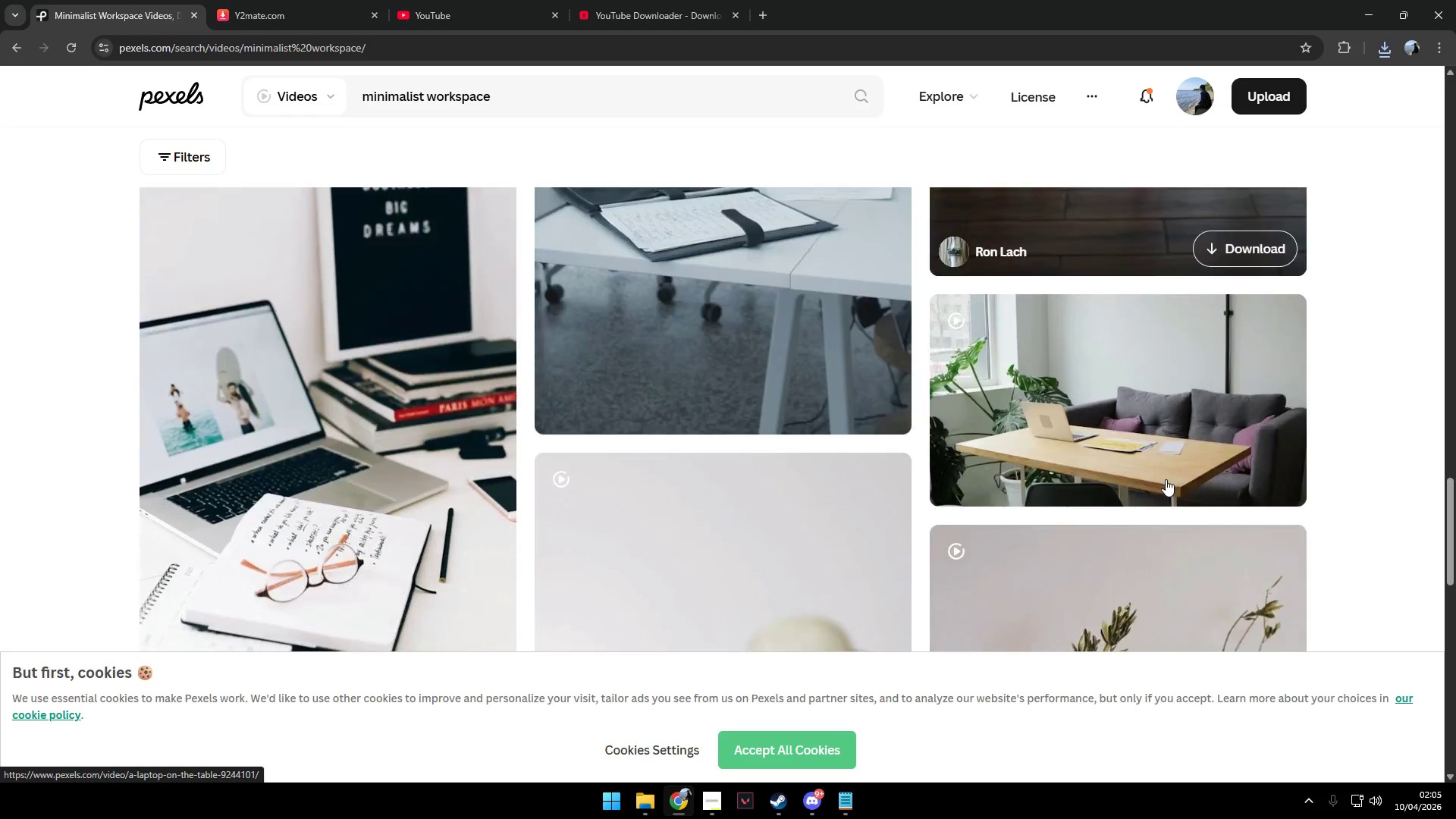 
scroll: coordinate [861, 388], scroll_direction: up, amount: 3.0
 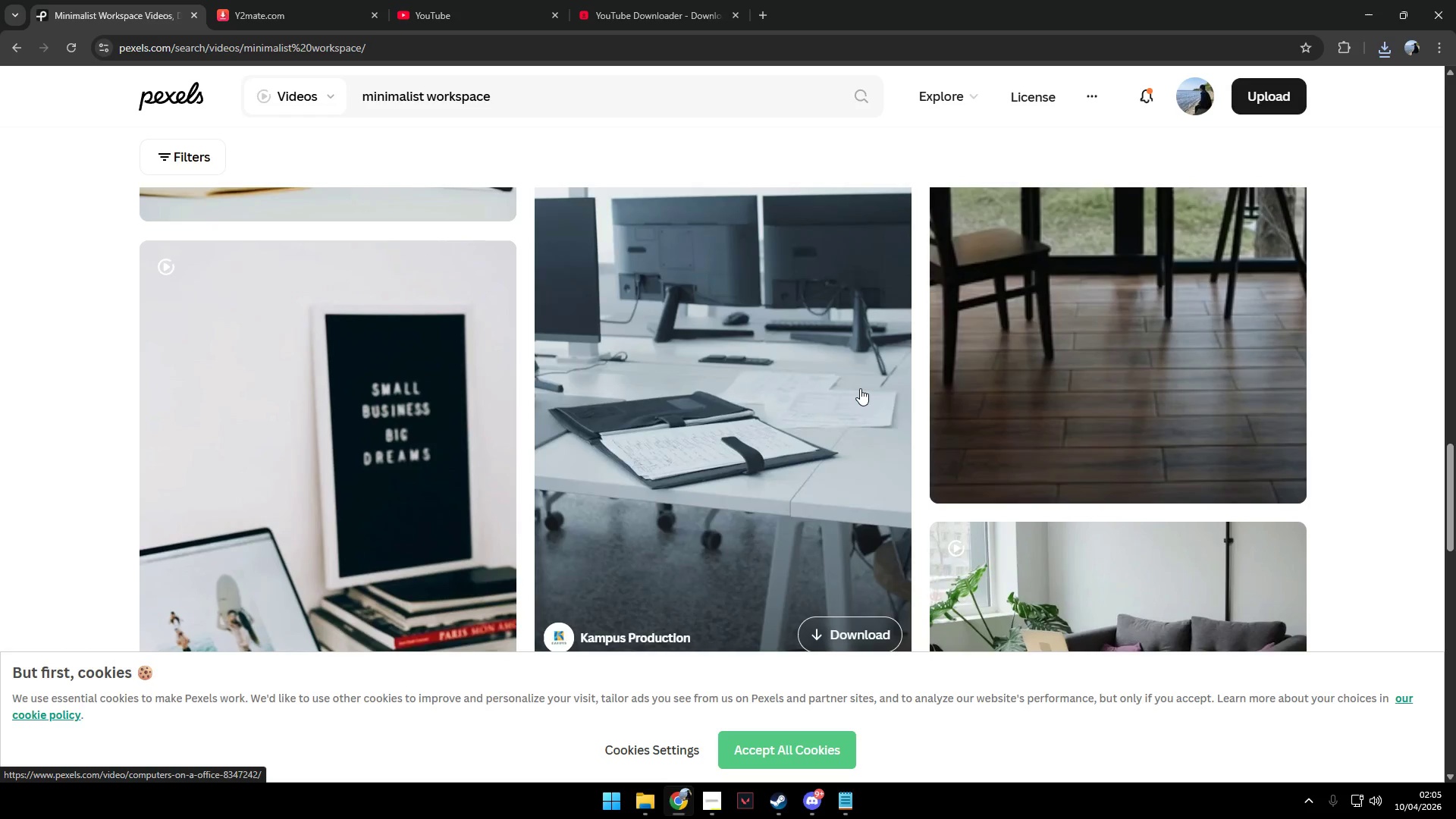 
scroll: coordinate [1173, 478], scroll_direction: down, amount: 20.0
 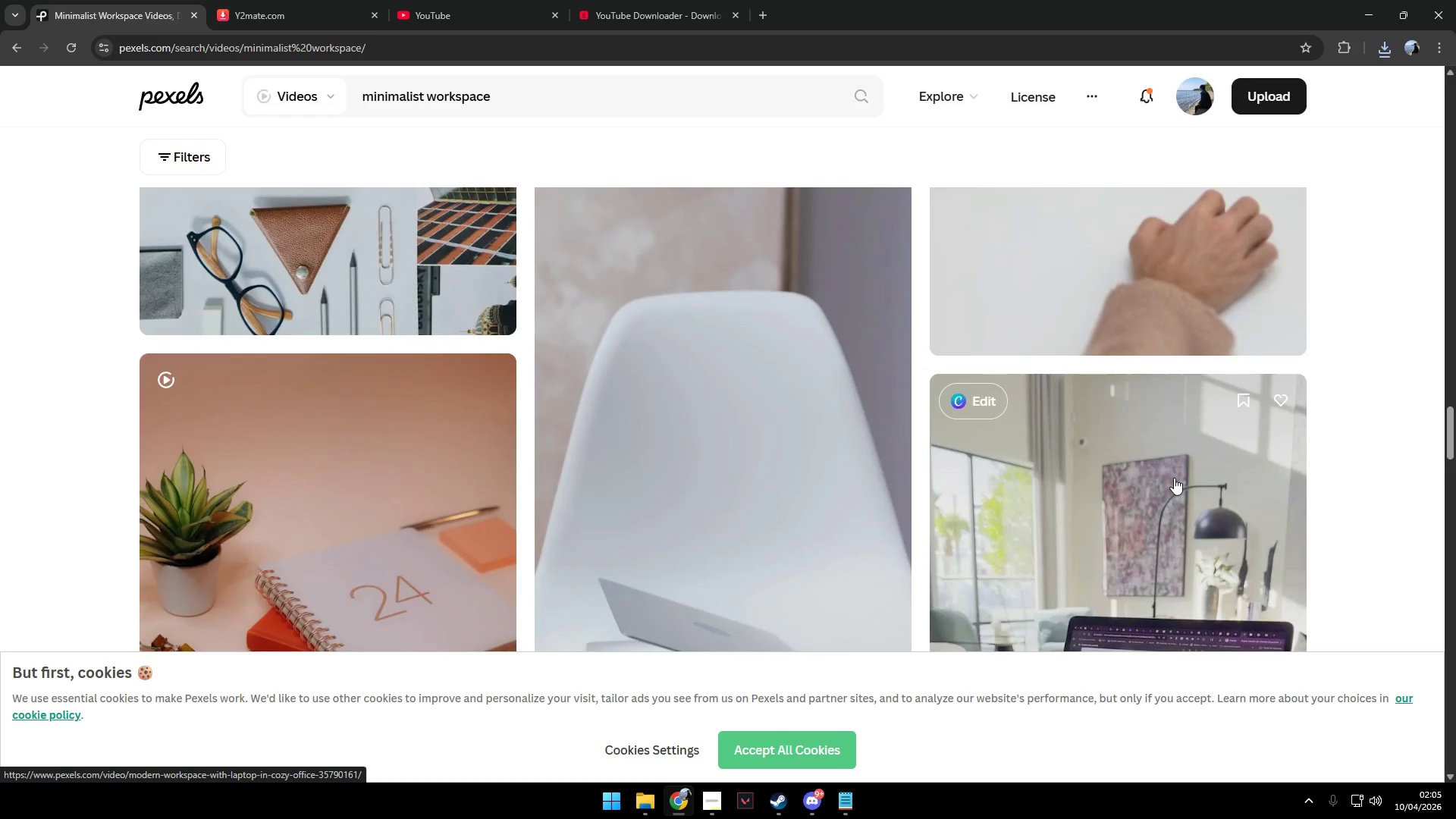 
scroll: coordinate [1163, 471], scroll_direction: up, amount: 6.0
 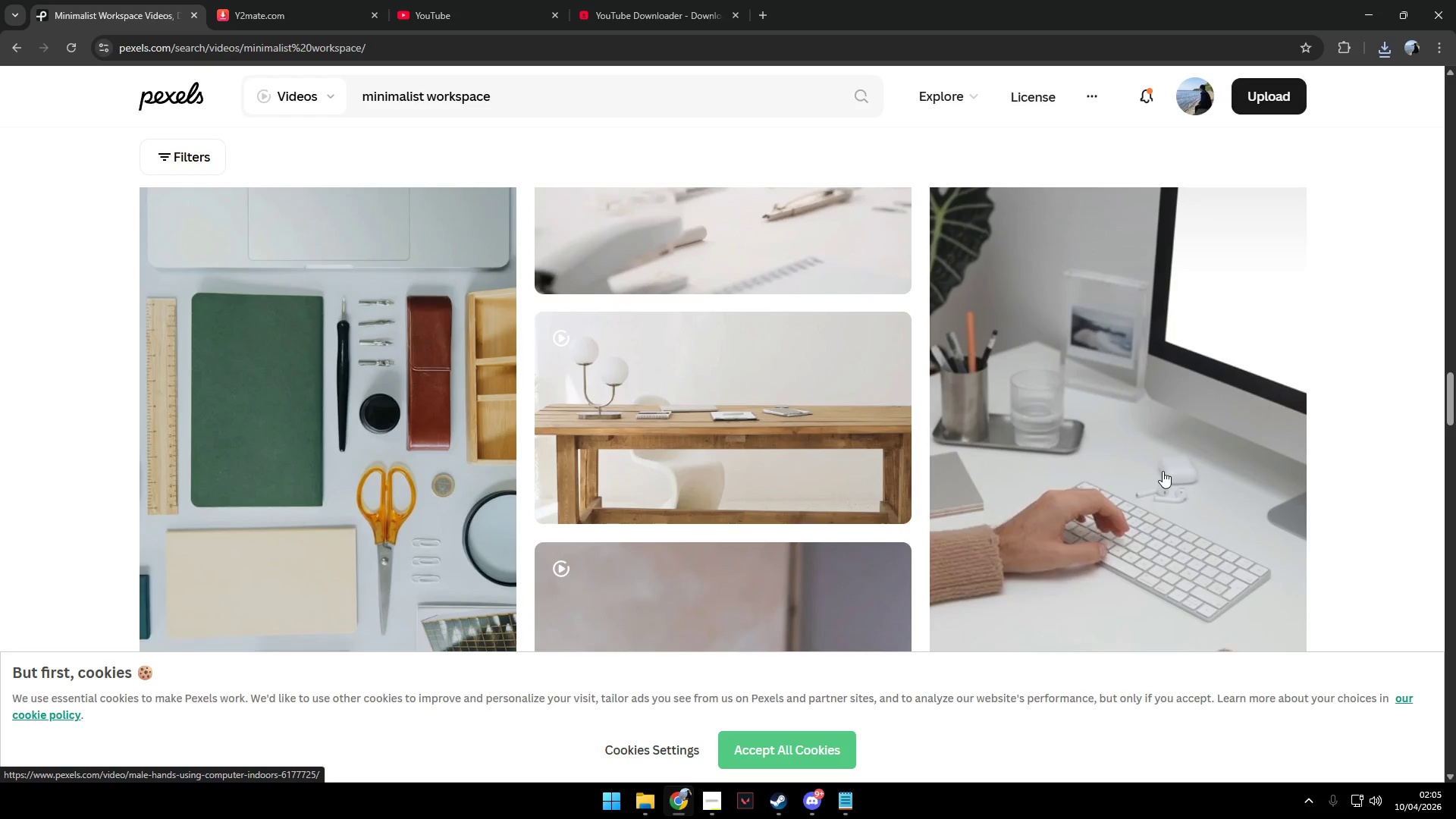 
scroll: coordinate [1163, 471], scroll_direction: down, amount: 4.0
 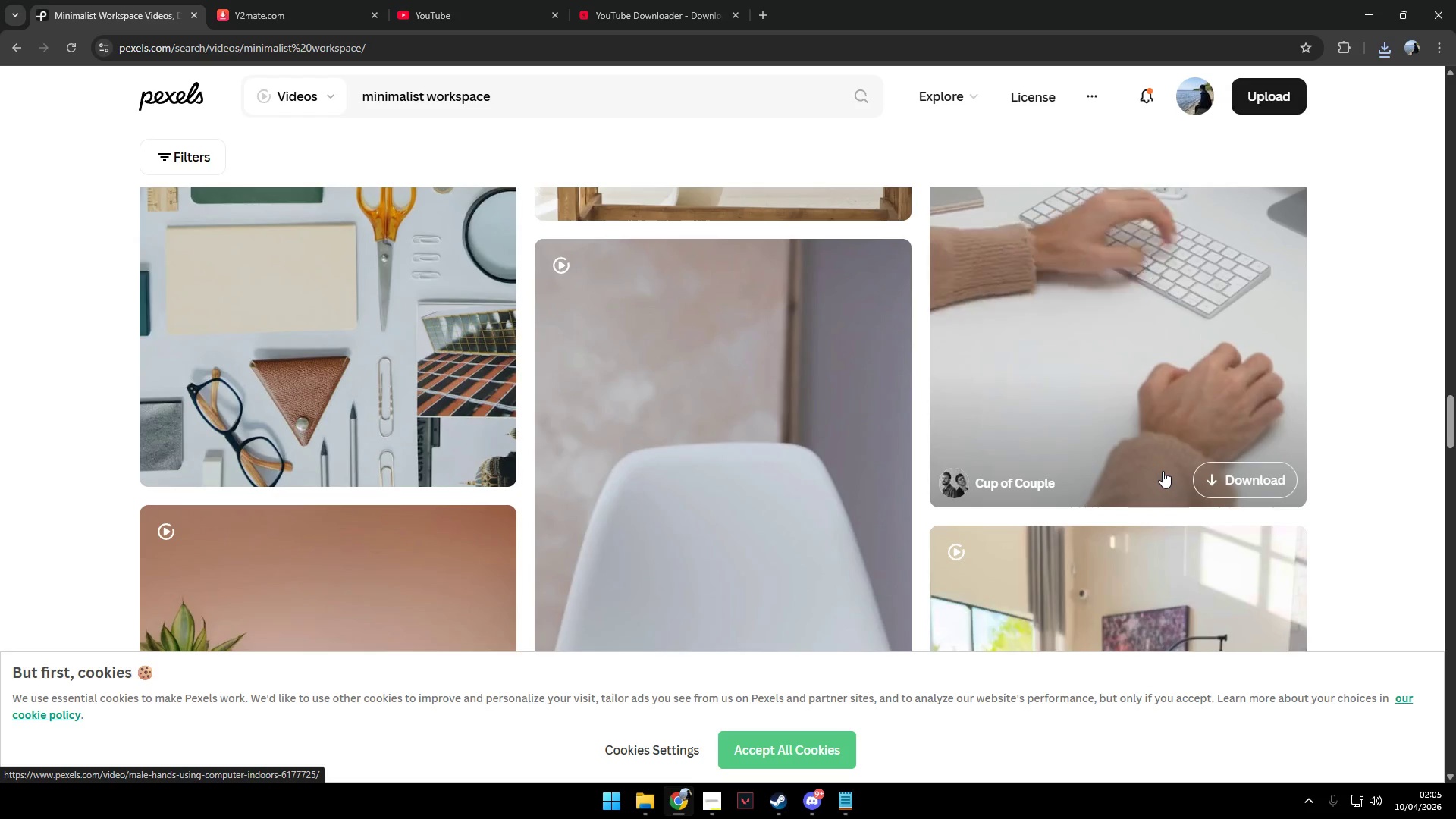 
scroll: coordinate [1247, 448], scroll_direction: up, amount: 7.0
 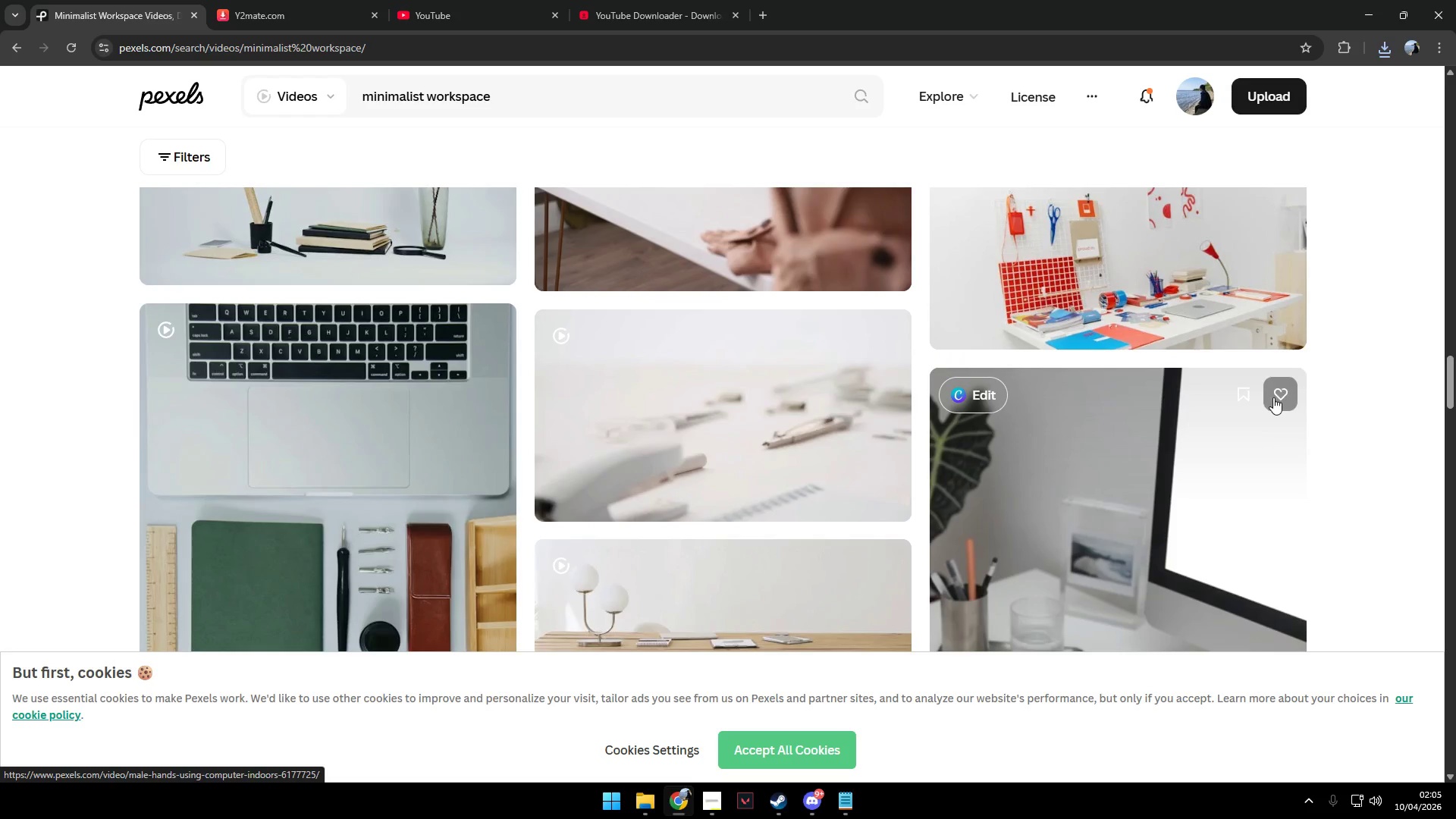 
scroll: coordinate [1218, 519], scroll_direction: down, amount: 10.0
 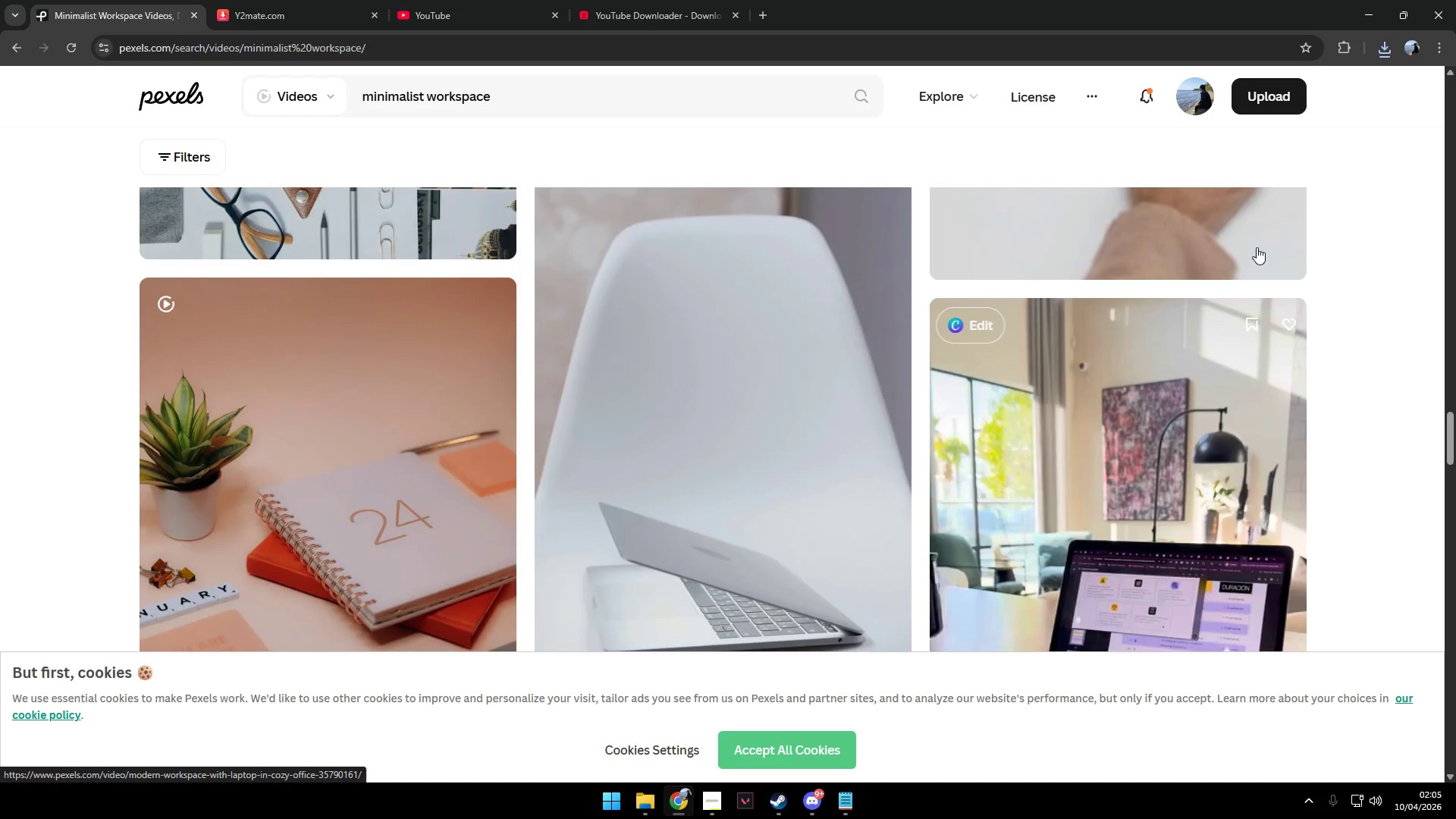 
left_click([1254, 242])
 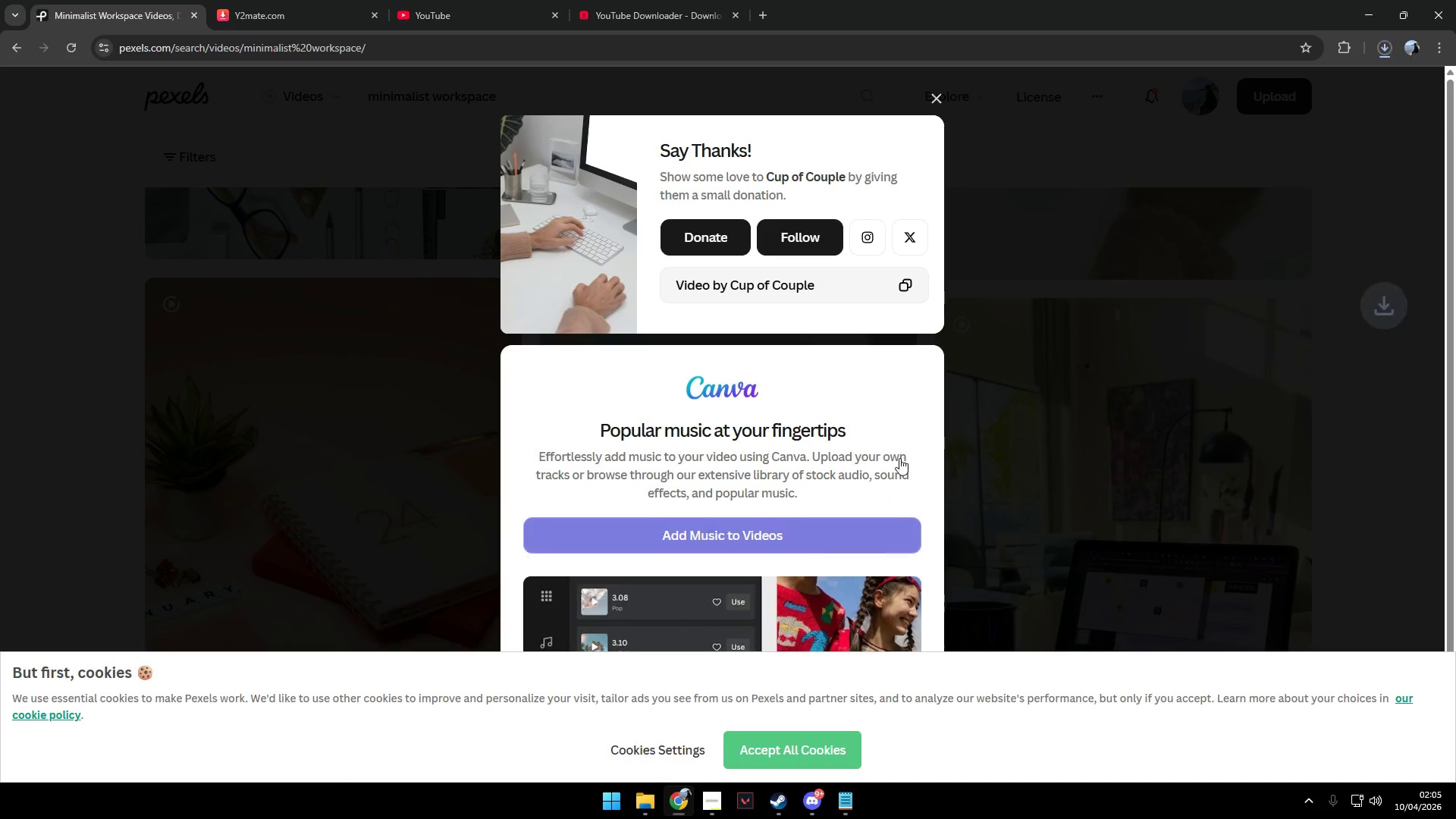 
left_click([943, 94])
 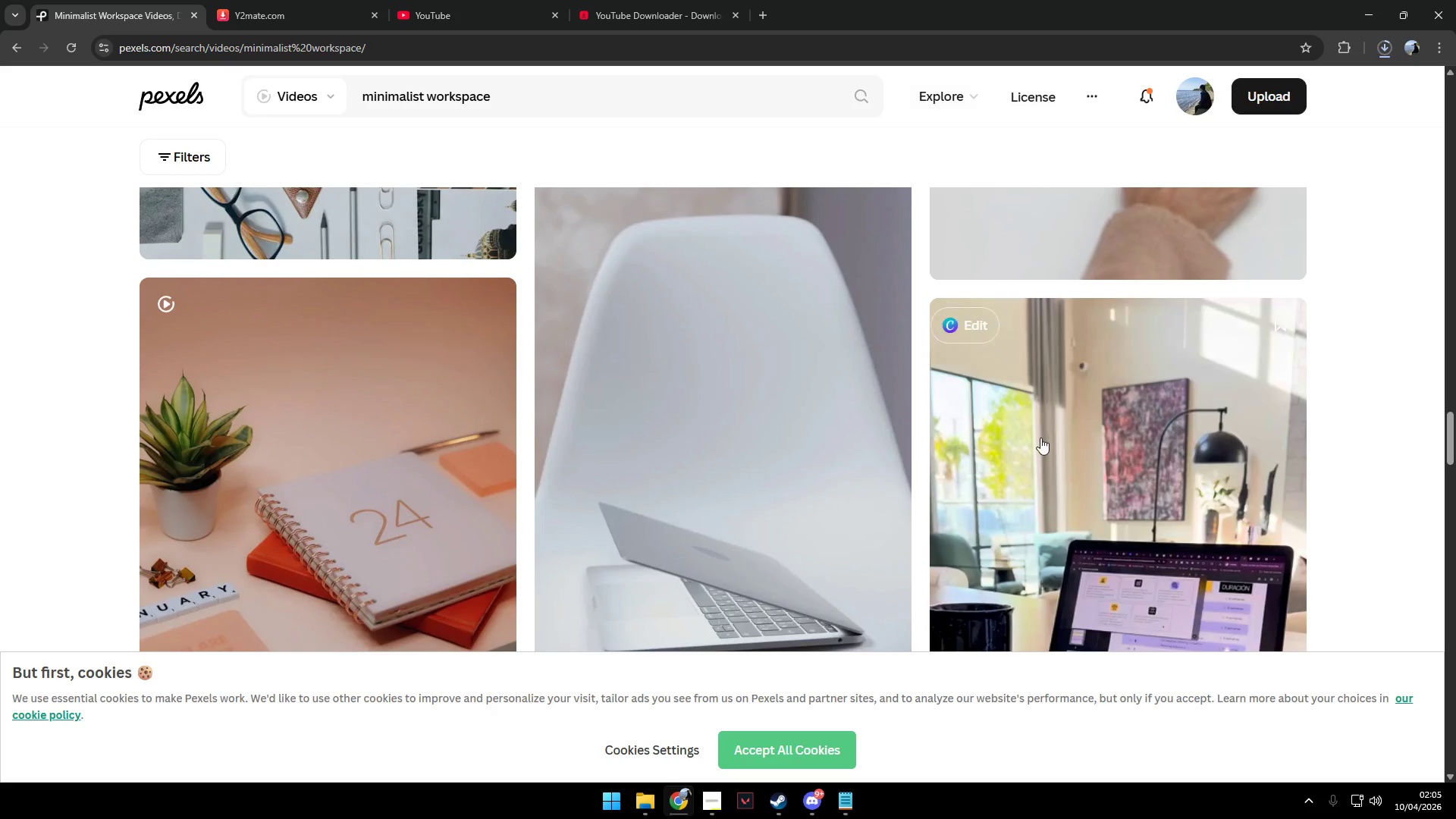 
scroll: coordinate [837, 463], scroll_direction: down, amount: 5.0
 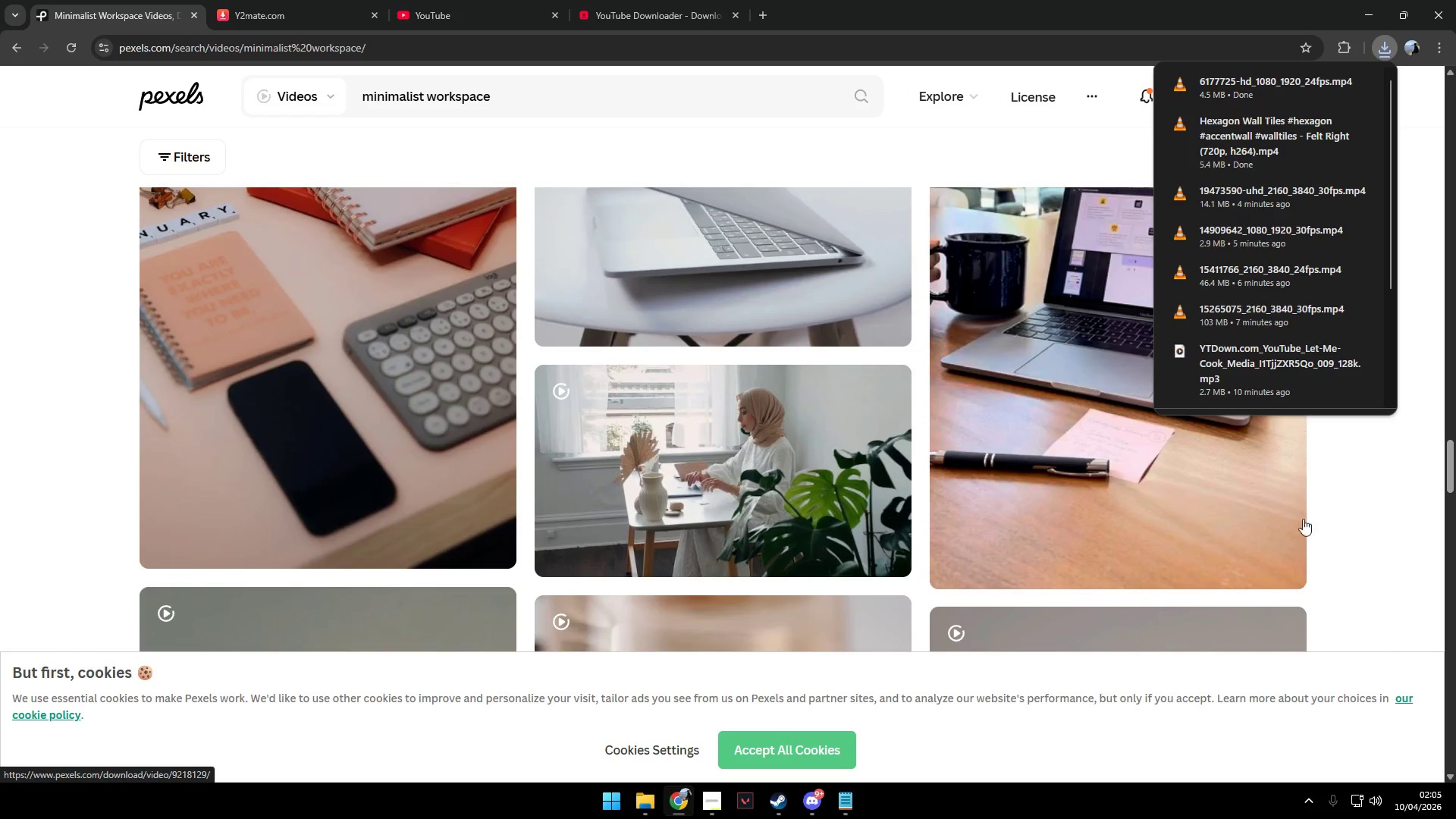 
left_click([1361, 518])
 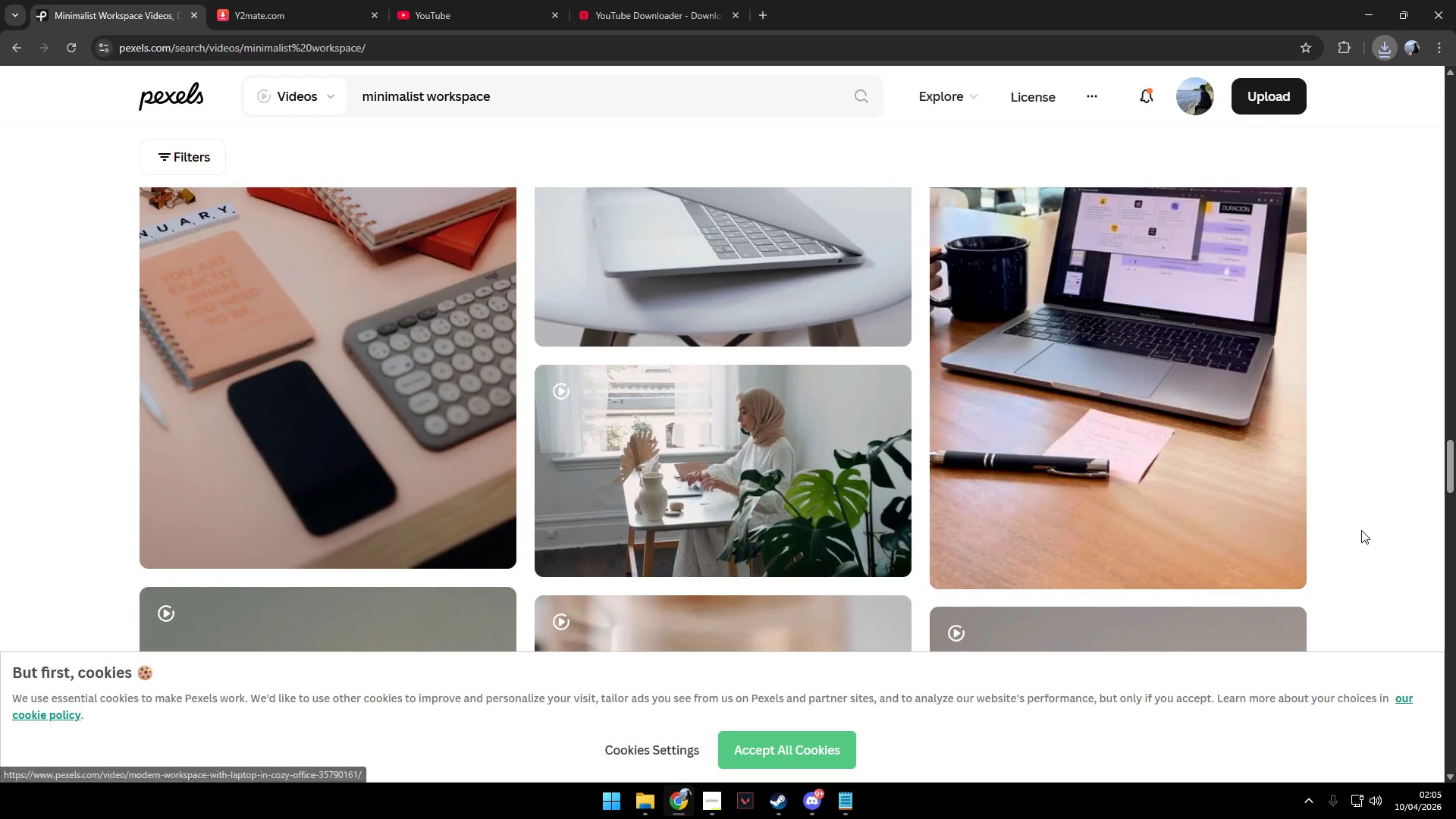 
scroll: coordinate [1294, 526], scroll_direction: down, amount: 89.0
 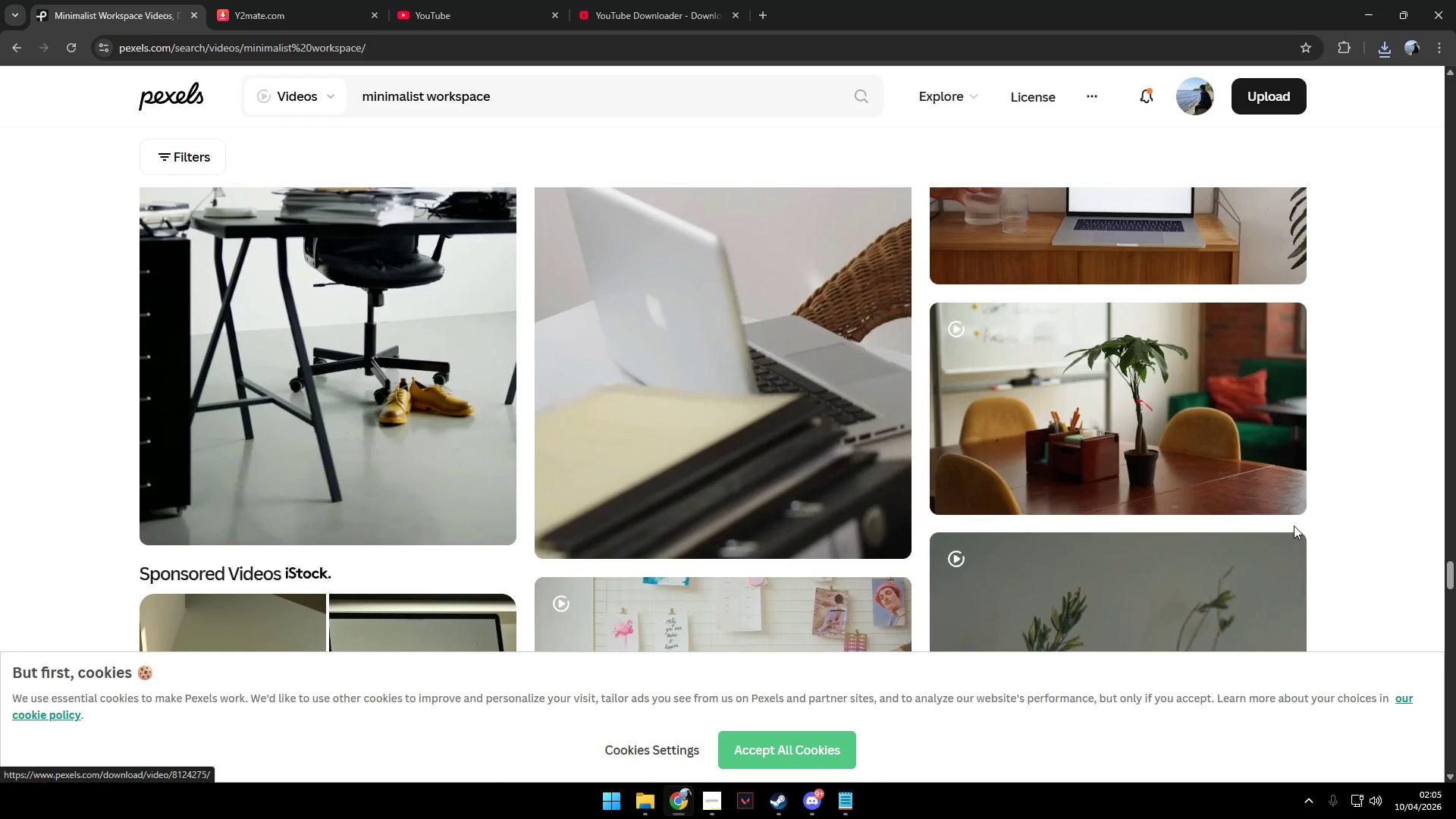 
scroll: coordinate [1293, 524], scroll_direction: down, amount: 15.0
 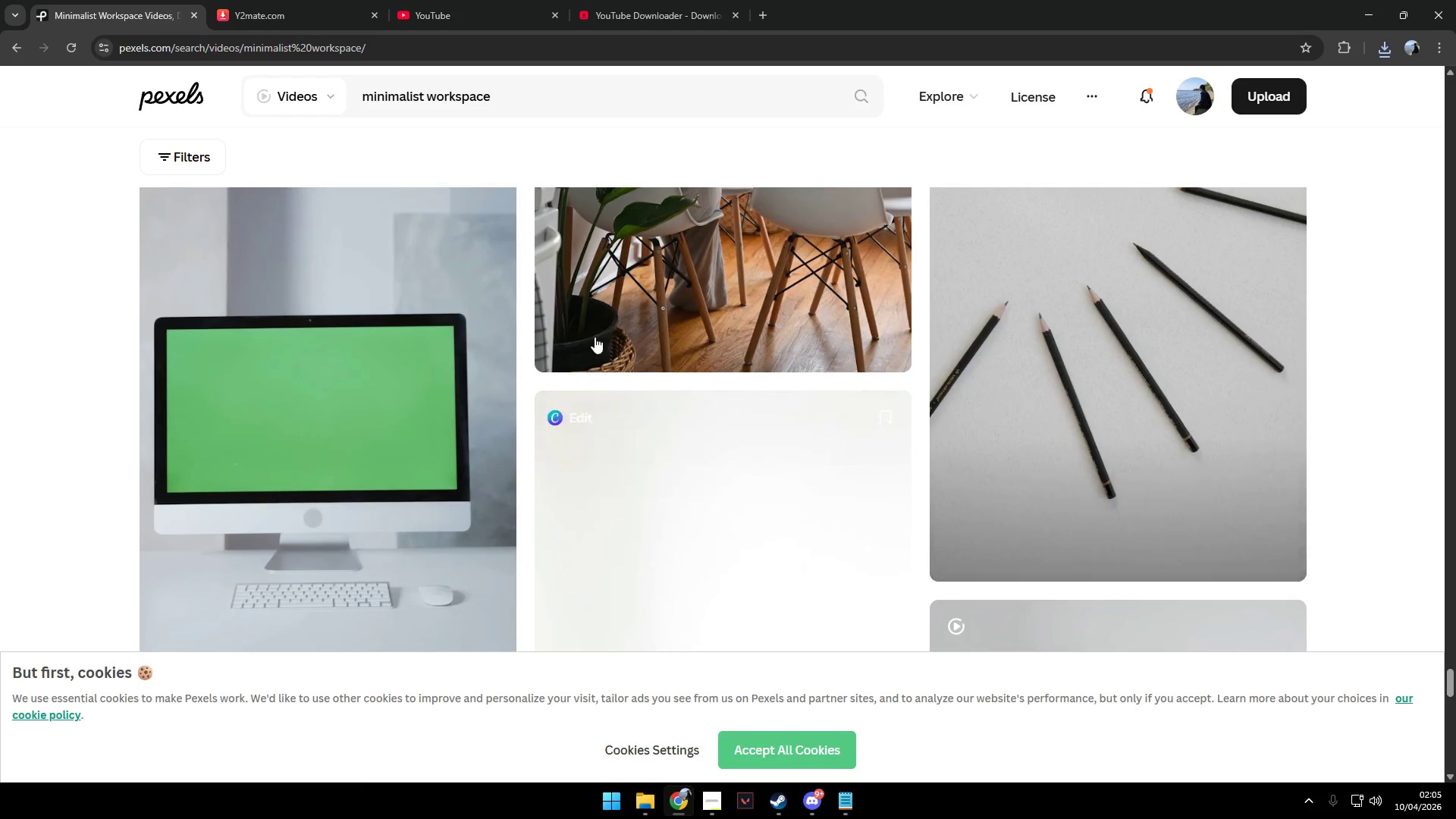 
left_click([279, 2])
 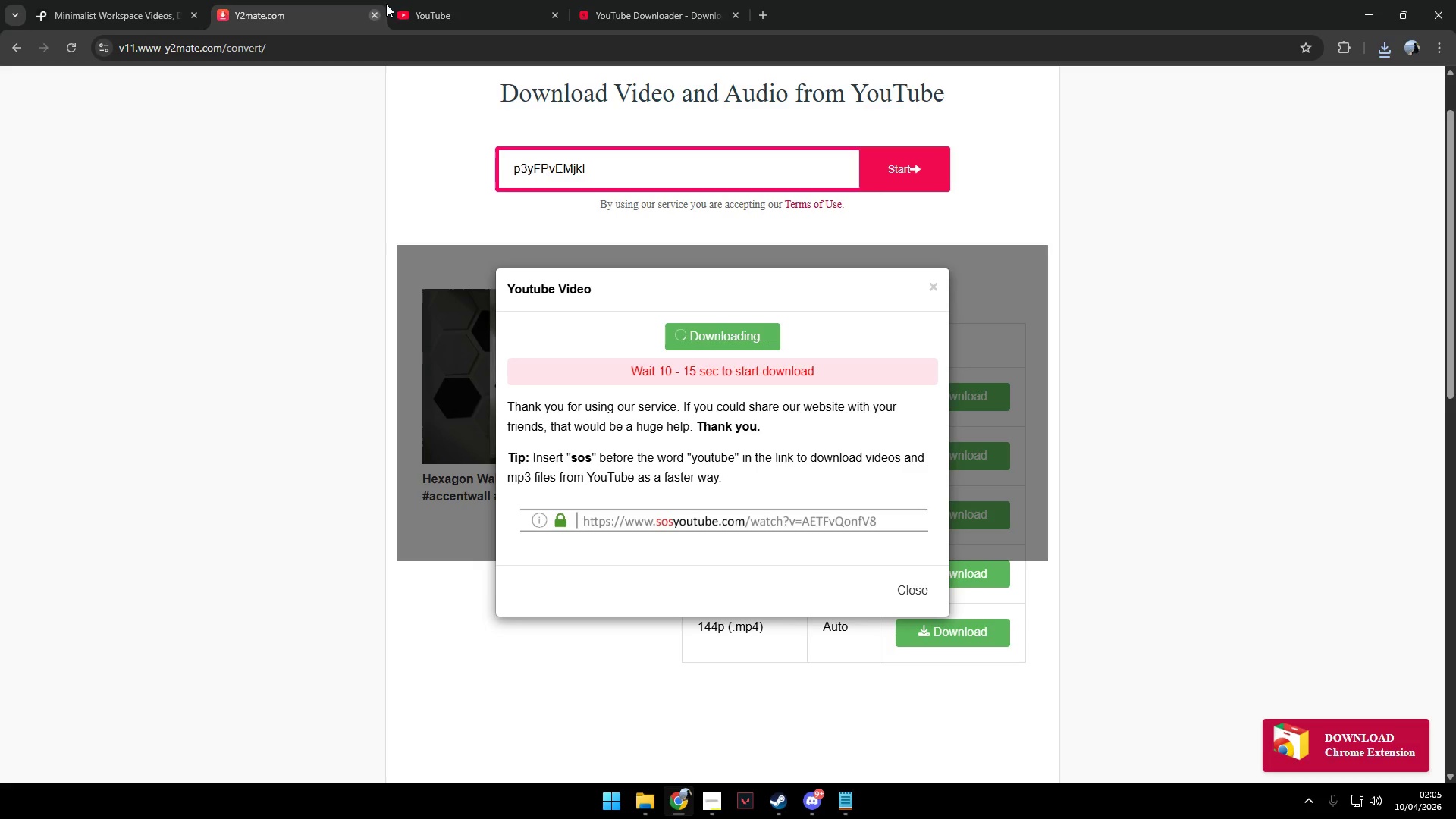 
left_click([136, 0])
 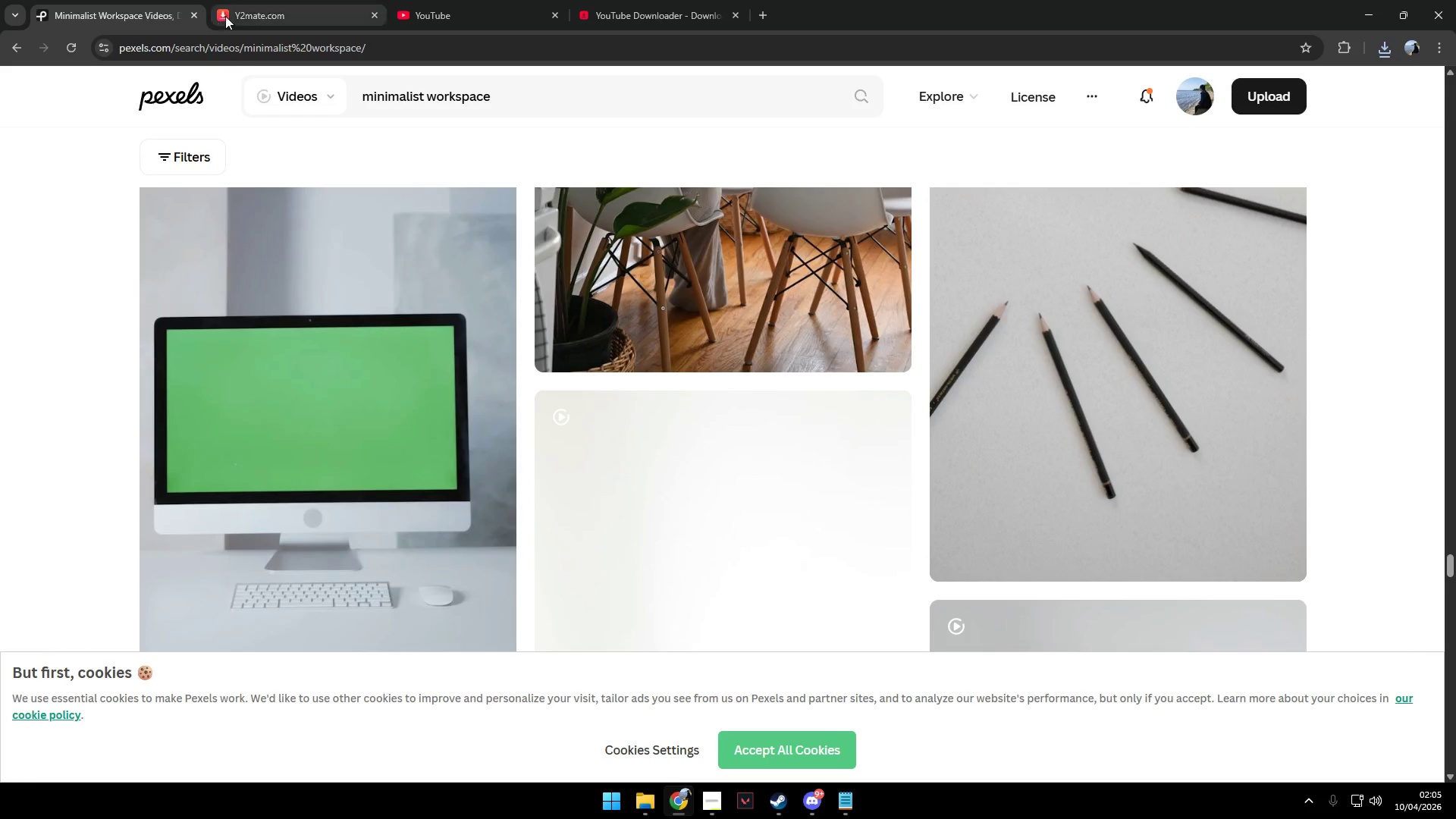 
key(Alt+Tab)
 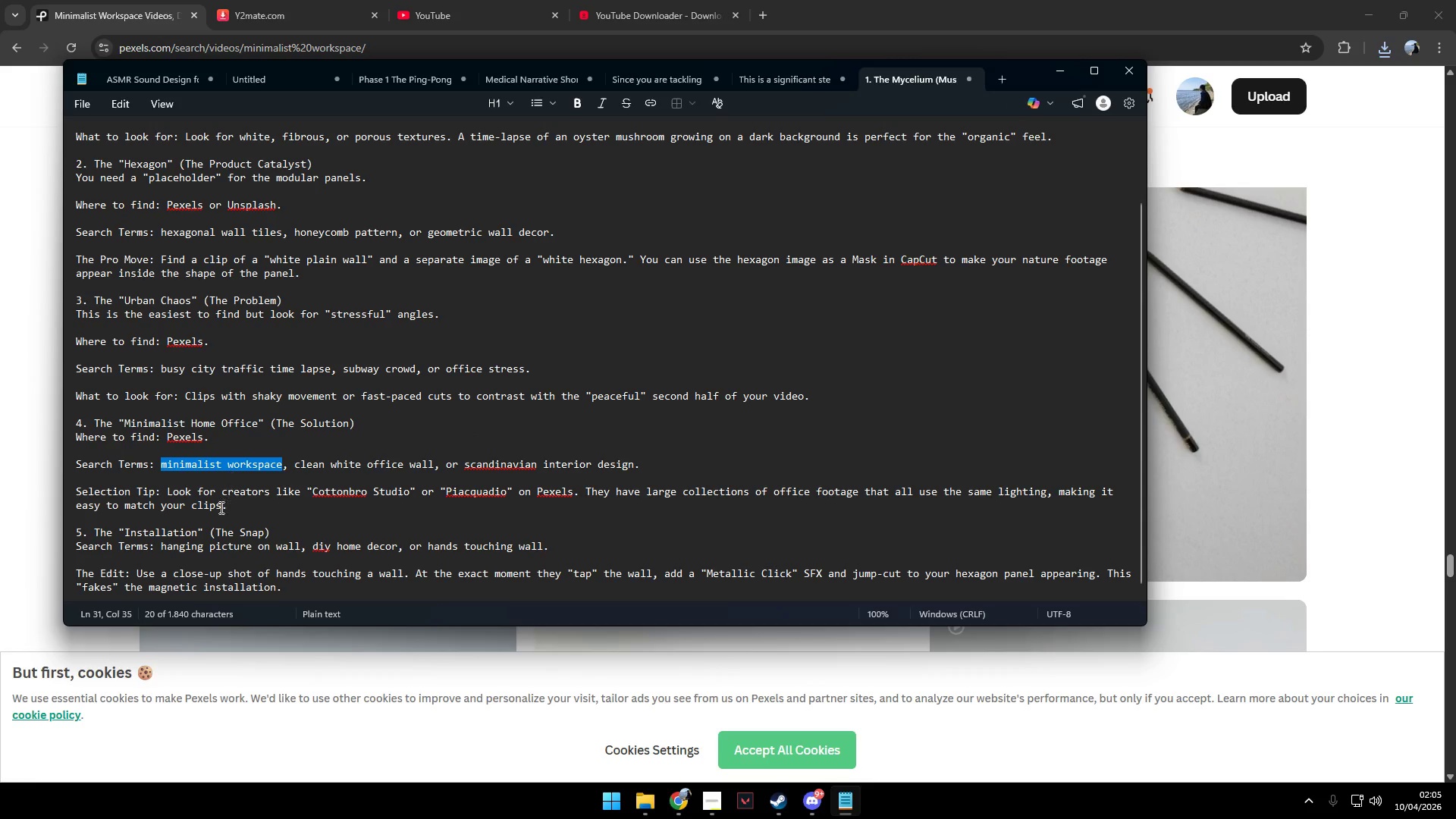 
scroll: coordinate [195, 506], scroll_direction: down, amount: 1.0
 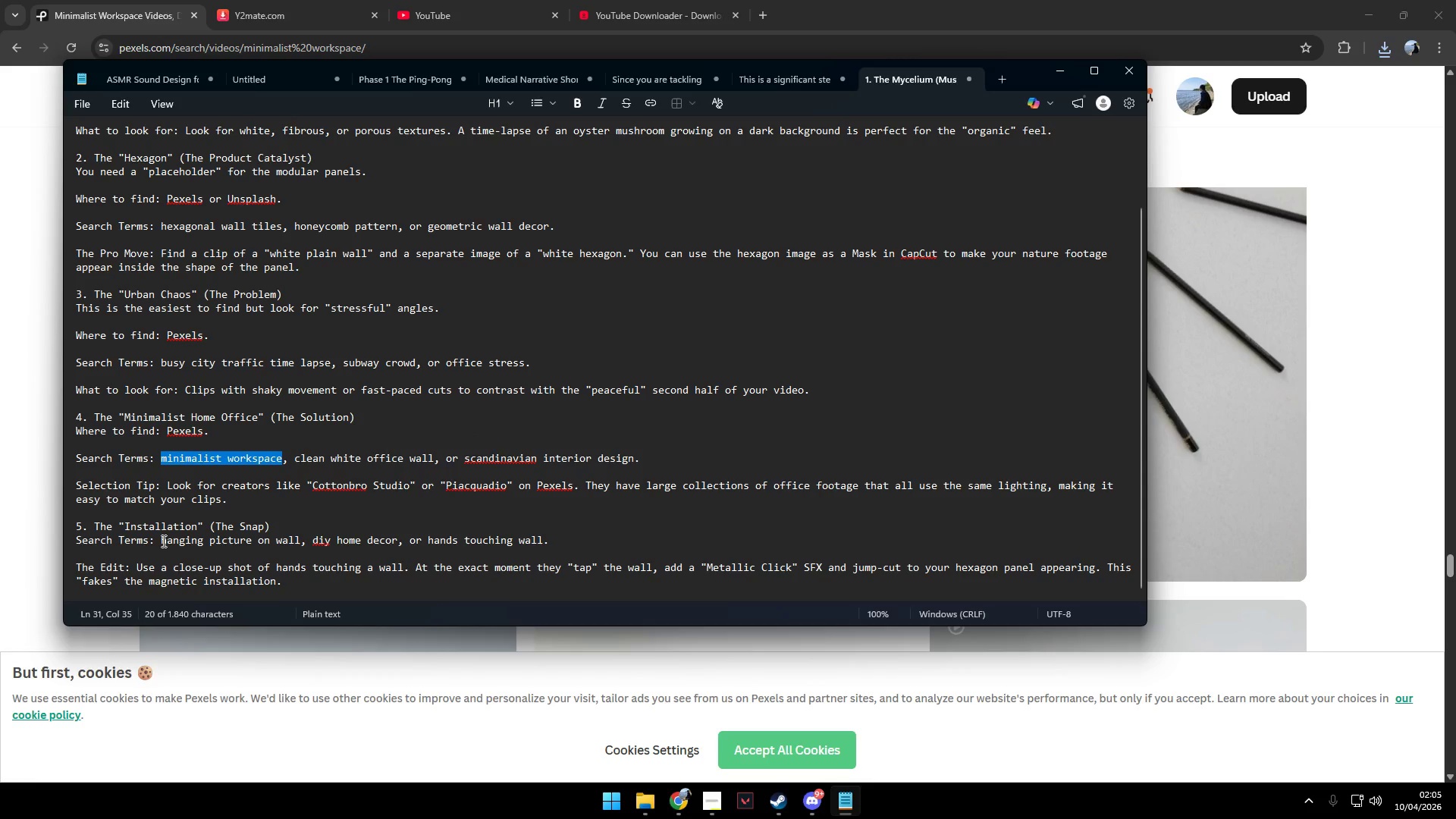 
left_click_drag(start_coordinate=[160, 541], to_coordinate=[300, 541])
 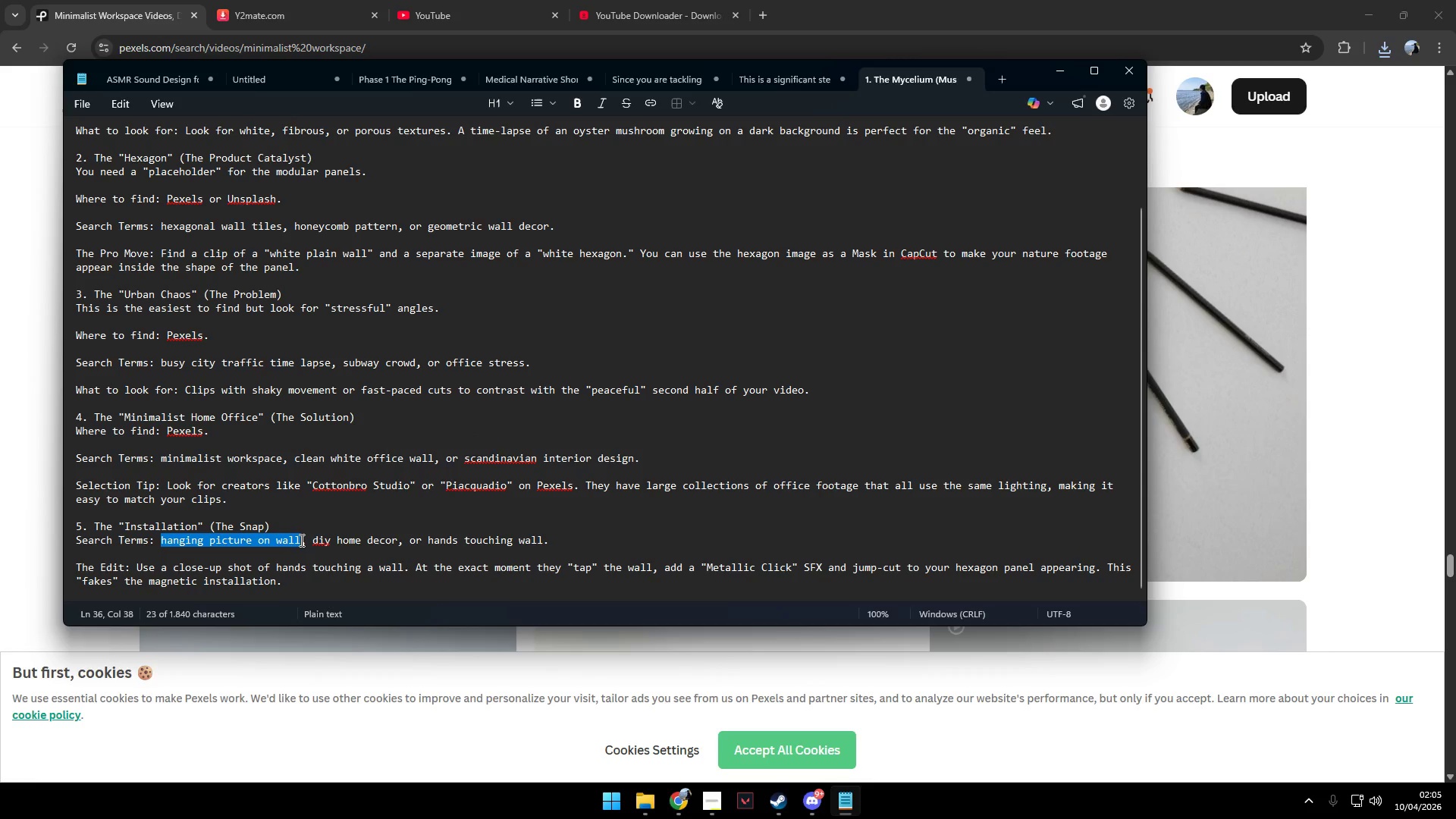 
key(Control+C)
 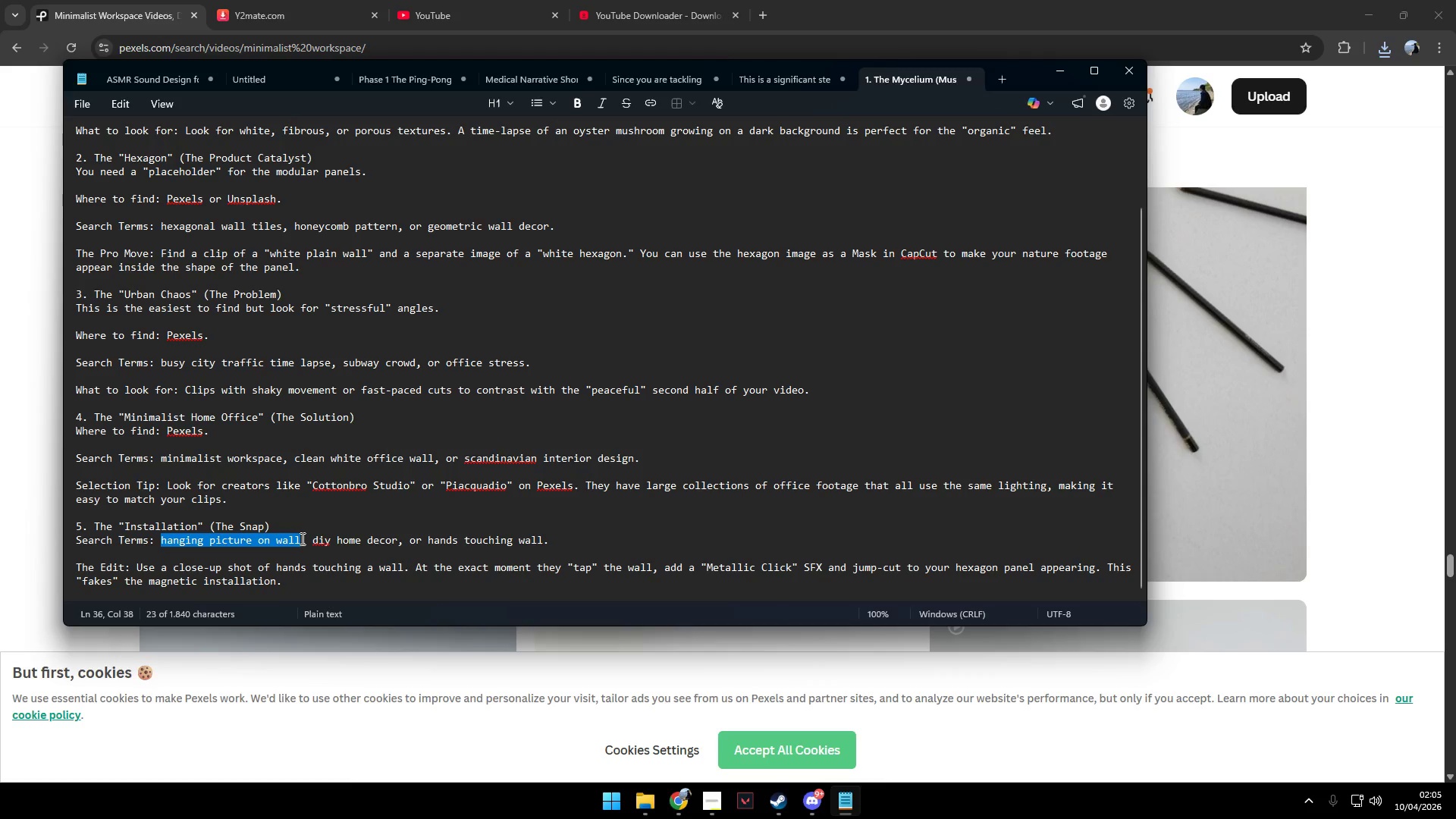 
key(Control+C)
 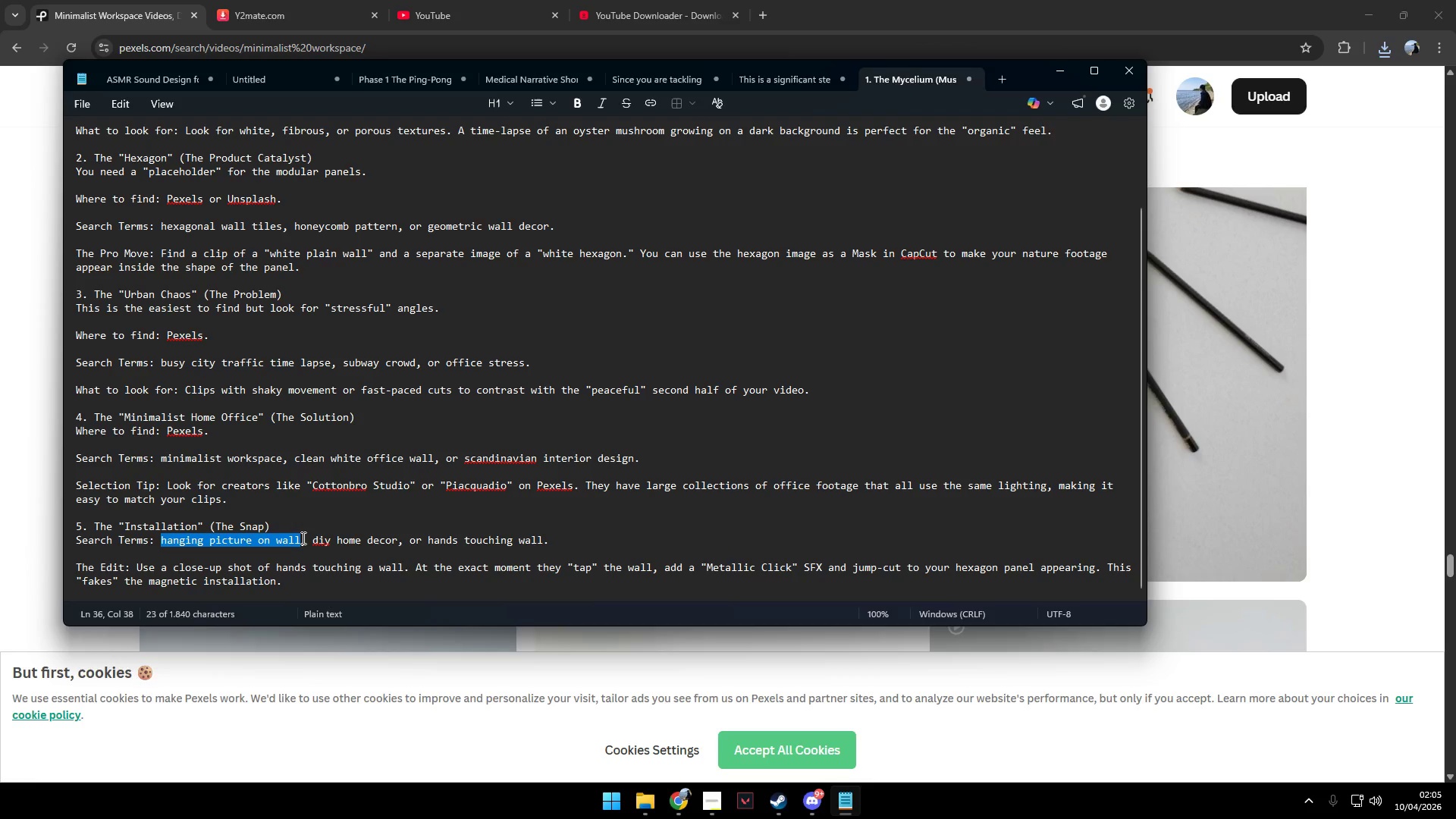 
key(Alt+AltLeft)
 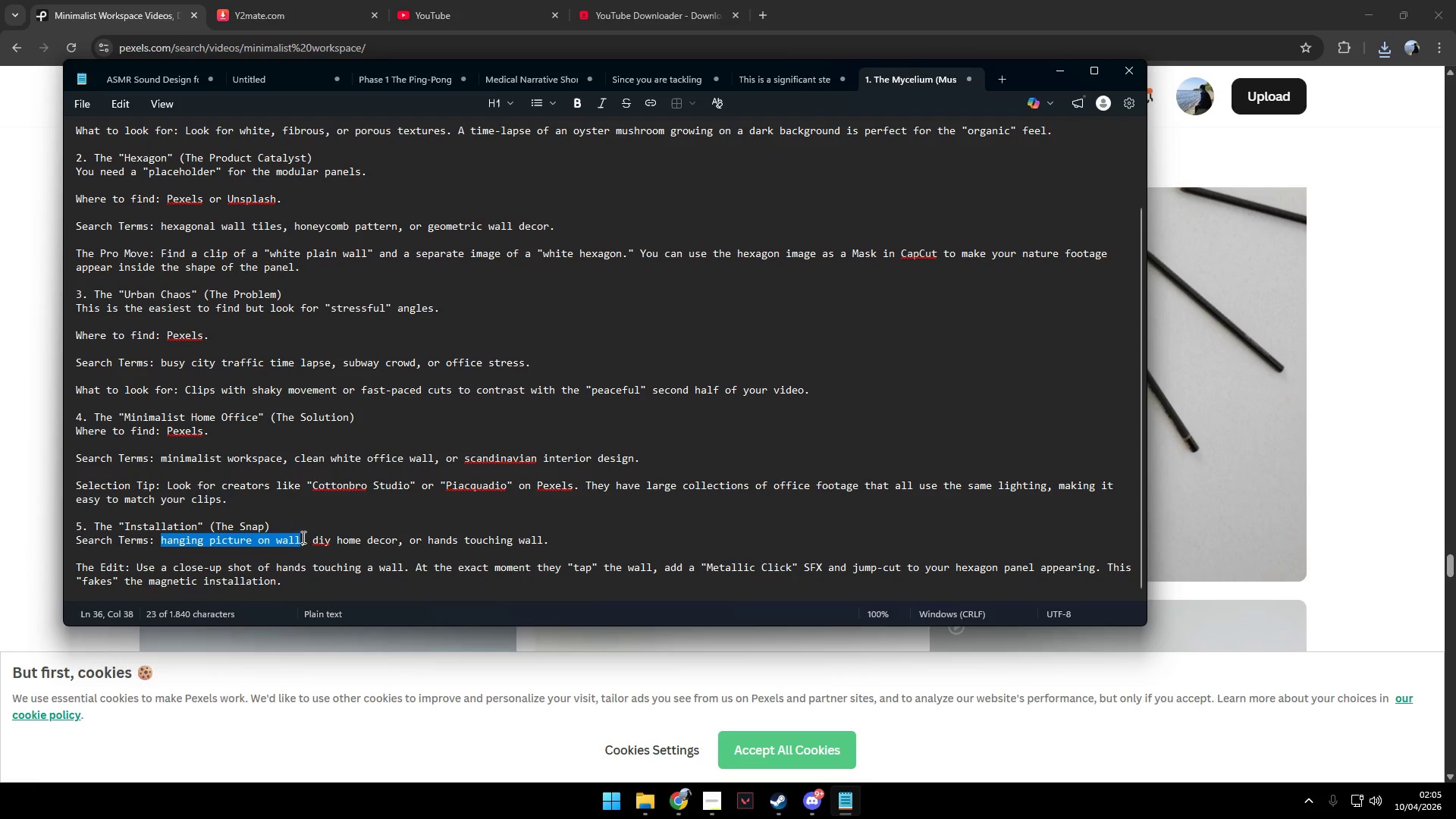 
key(Alt+Tab)
 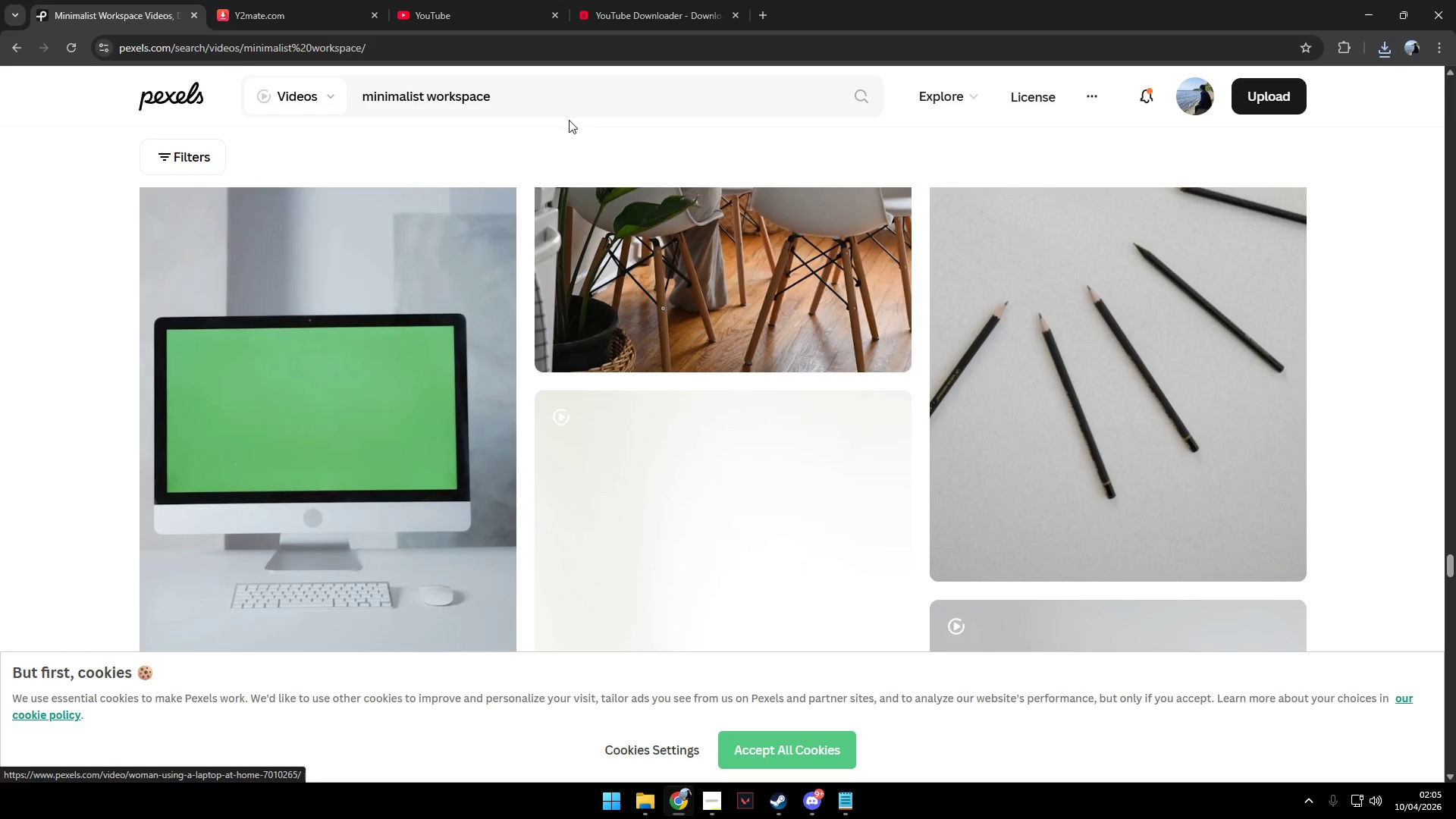 
left_click_drag(start_coordinate=[556, 99], to_coordinate=[293, 89])
 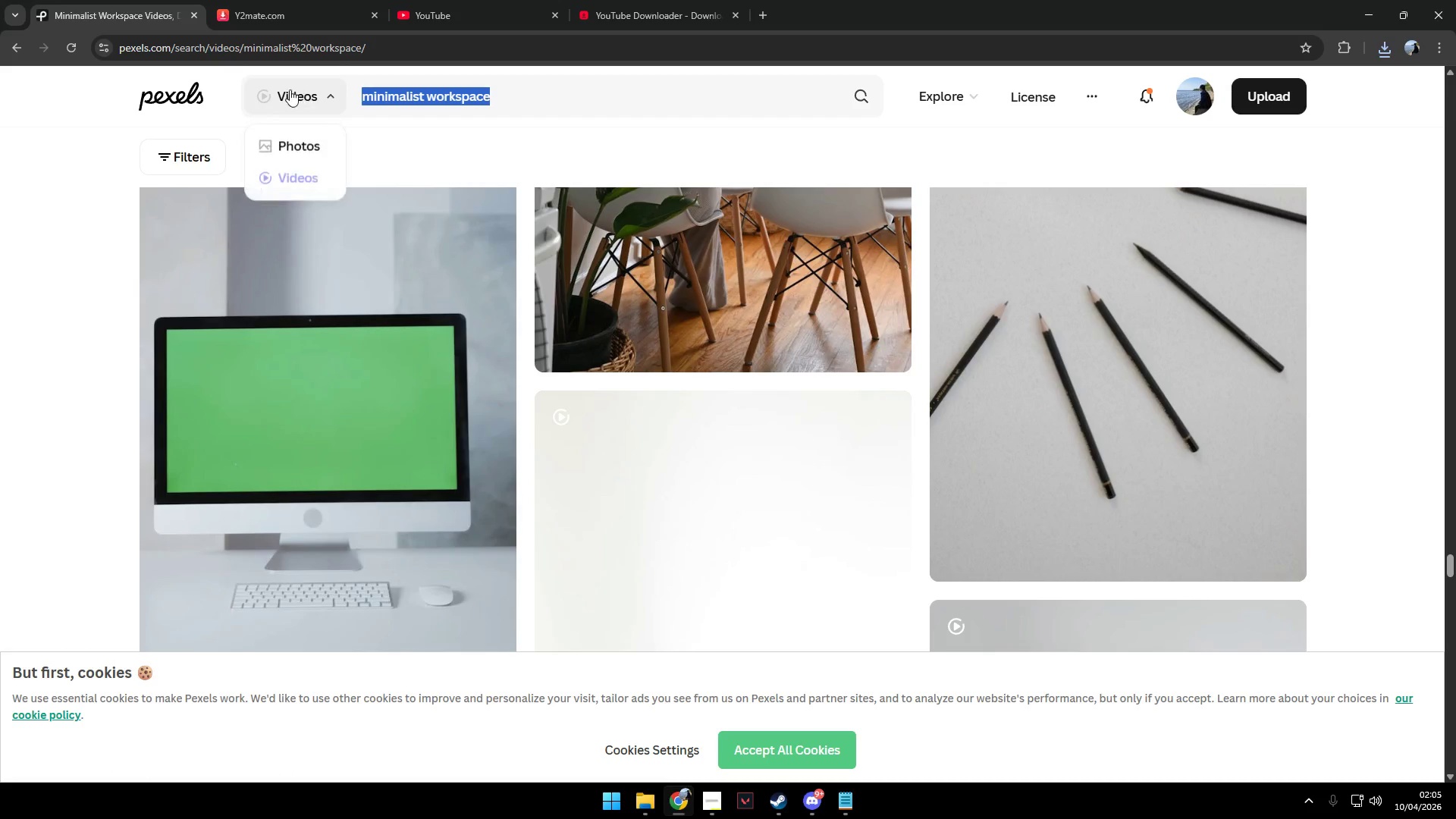 
key(Control+ControlLeft)
 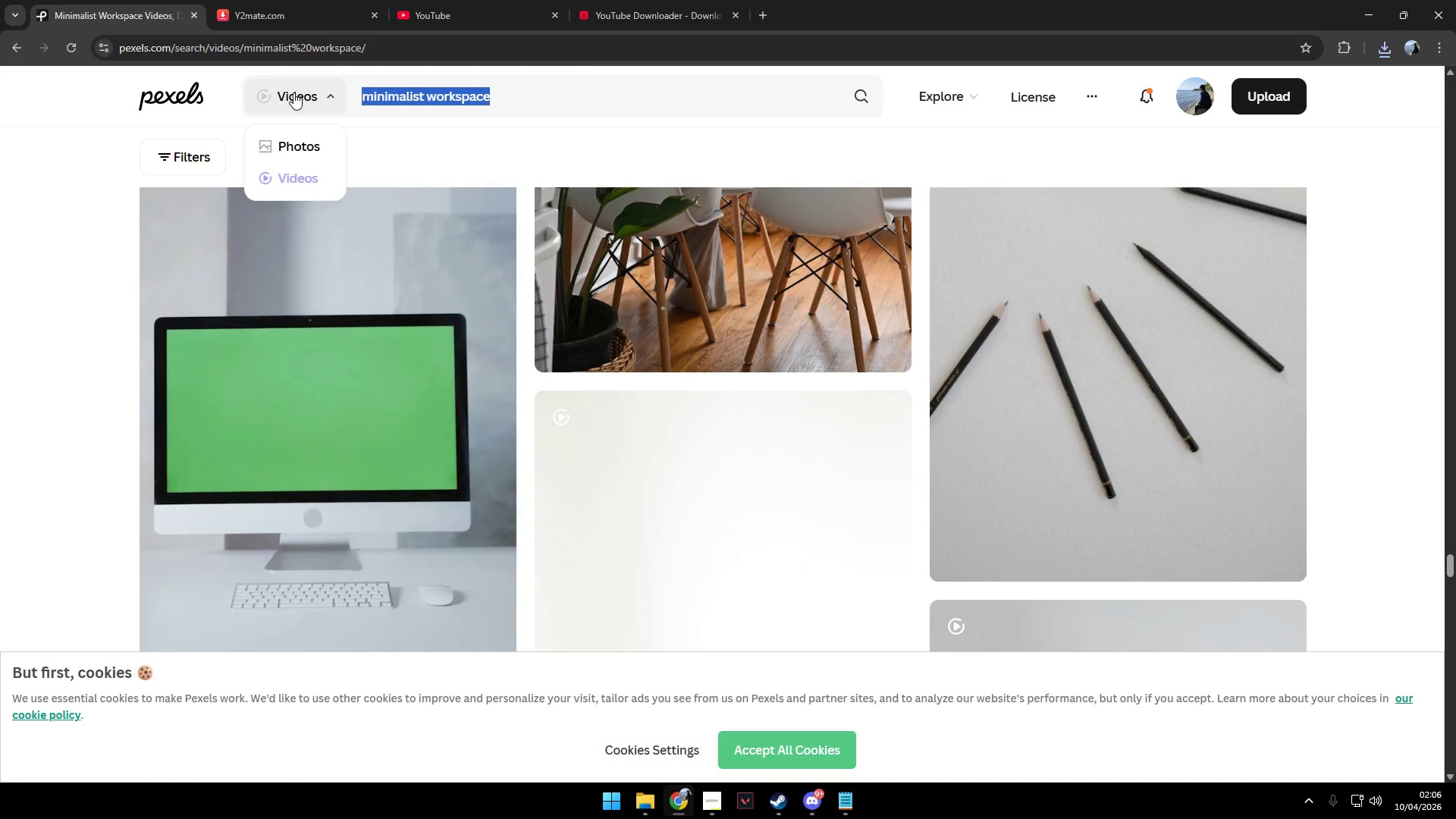 
key(Control+V)
 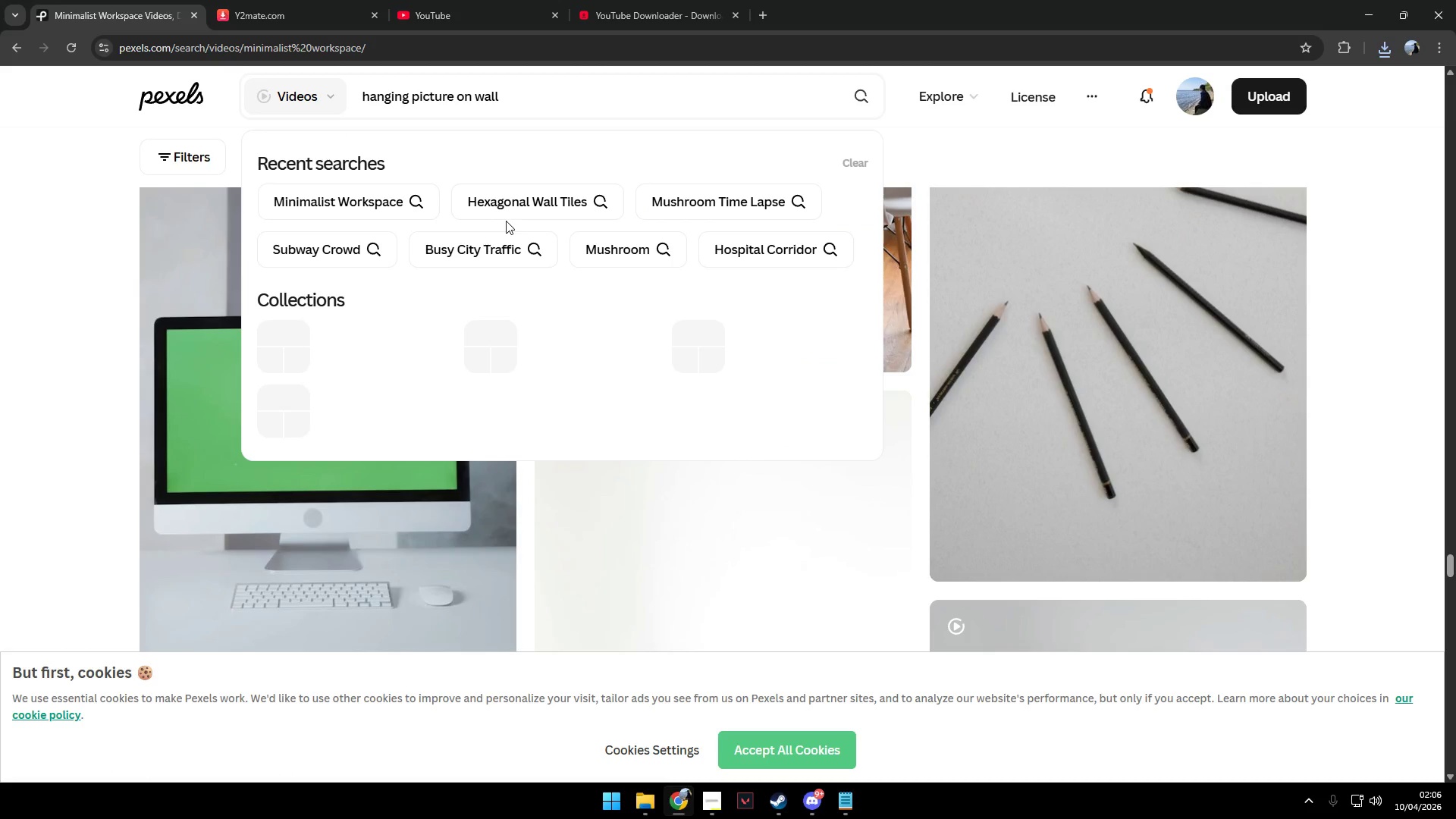 
key(Enter)
 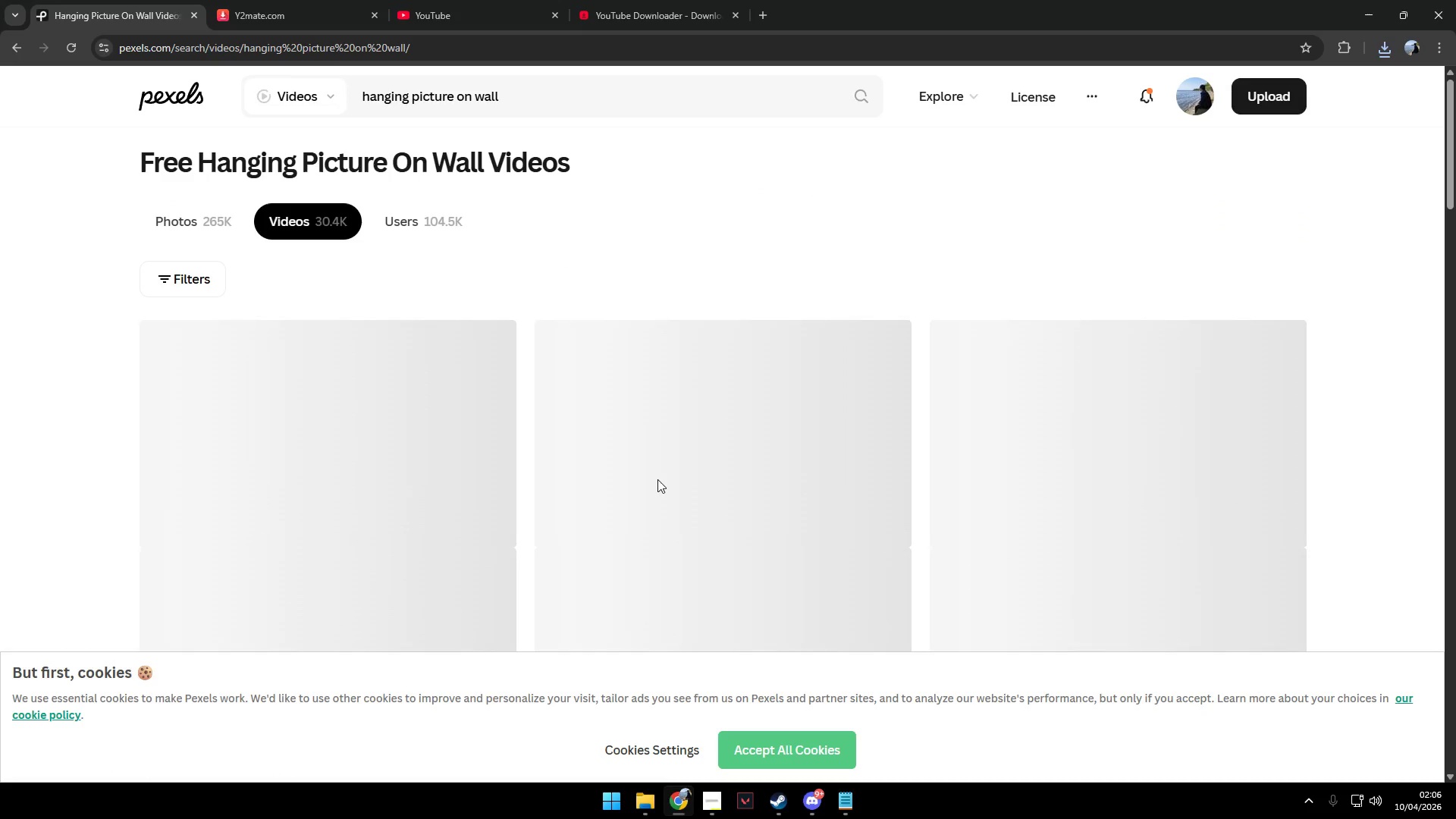 
scroll: coordinate [644, 482], scroll_direction: down, amount: 9.0
 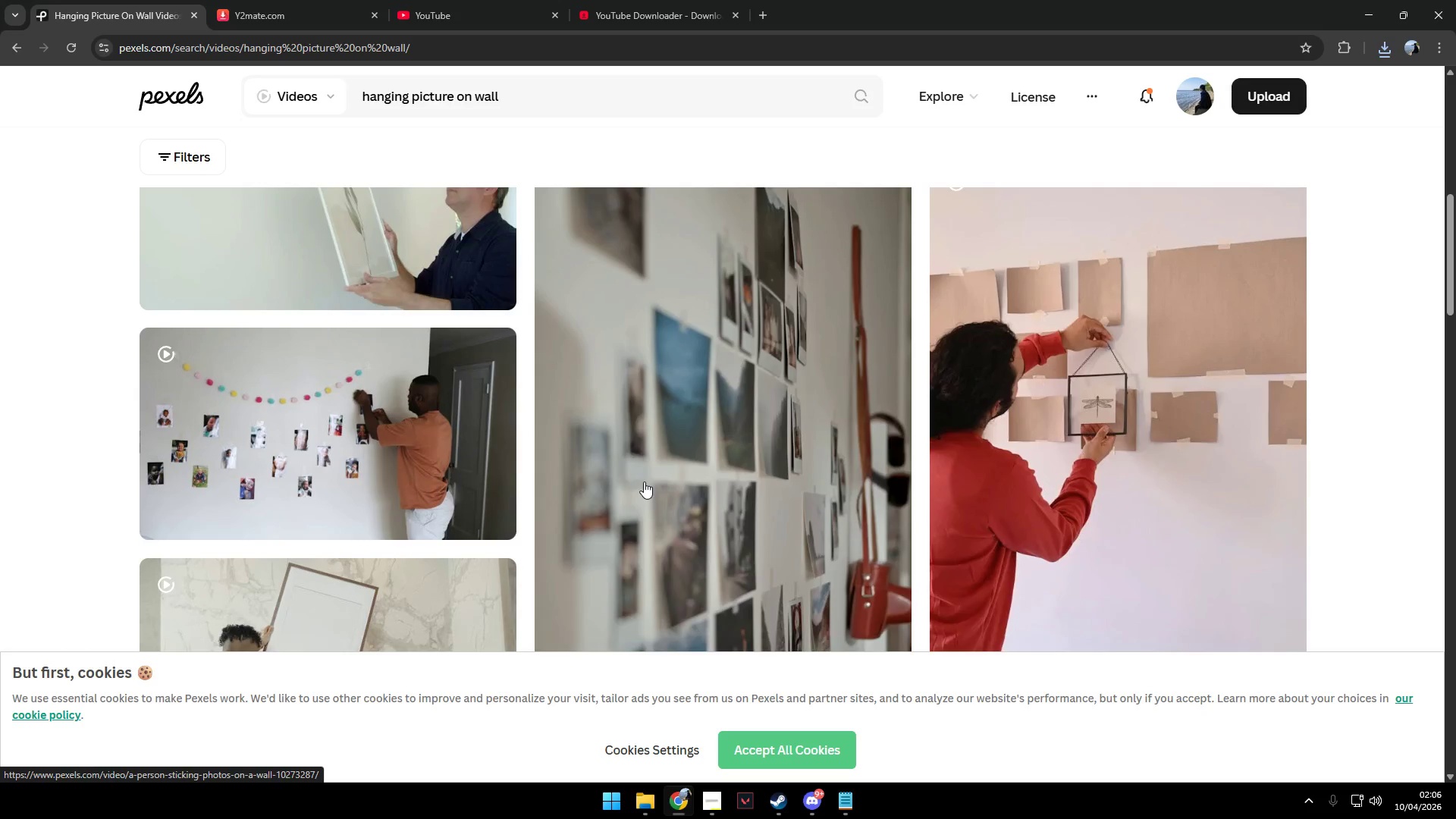 
scroll: coordinate [644, 482], scroll_direction: up, amount: 2.0
 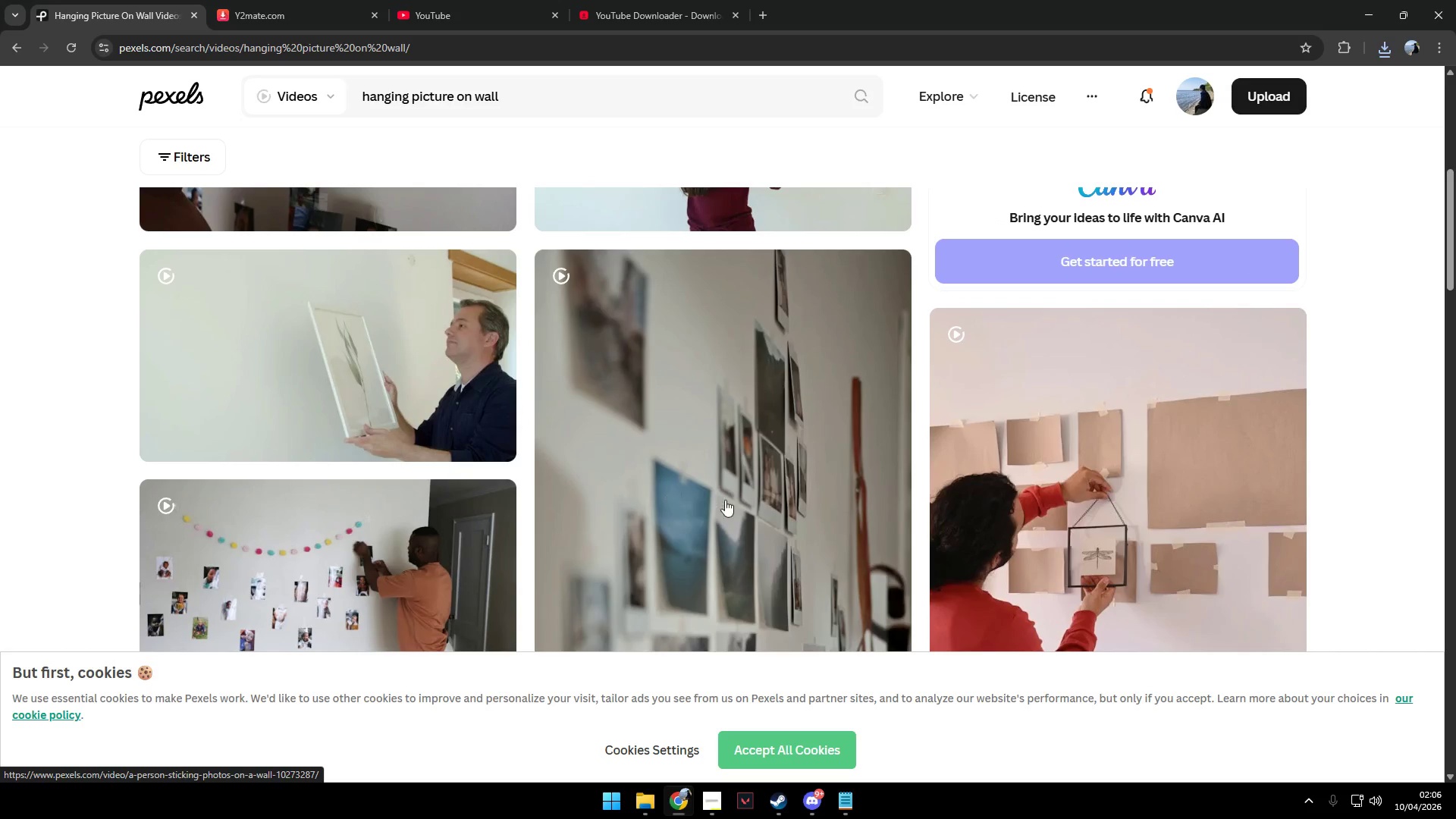 
scroll: coordinate [520, 538], scroll_direction: down, amount: 24.0
 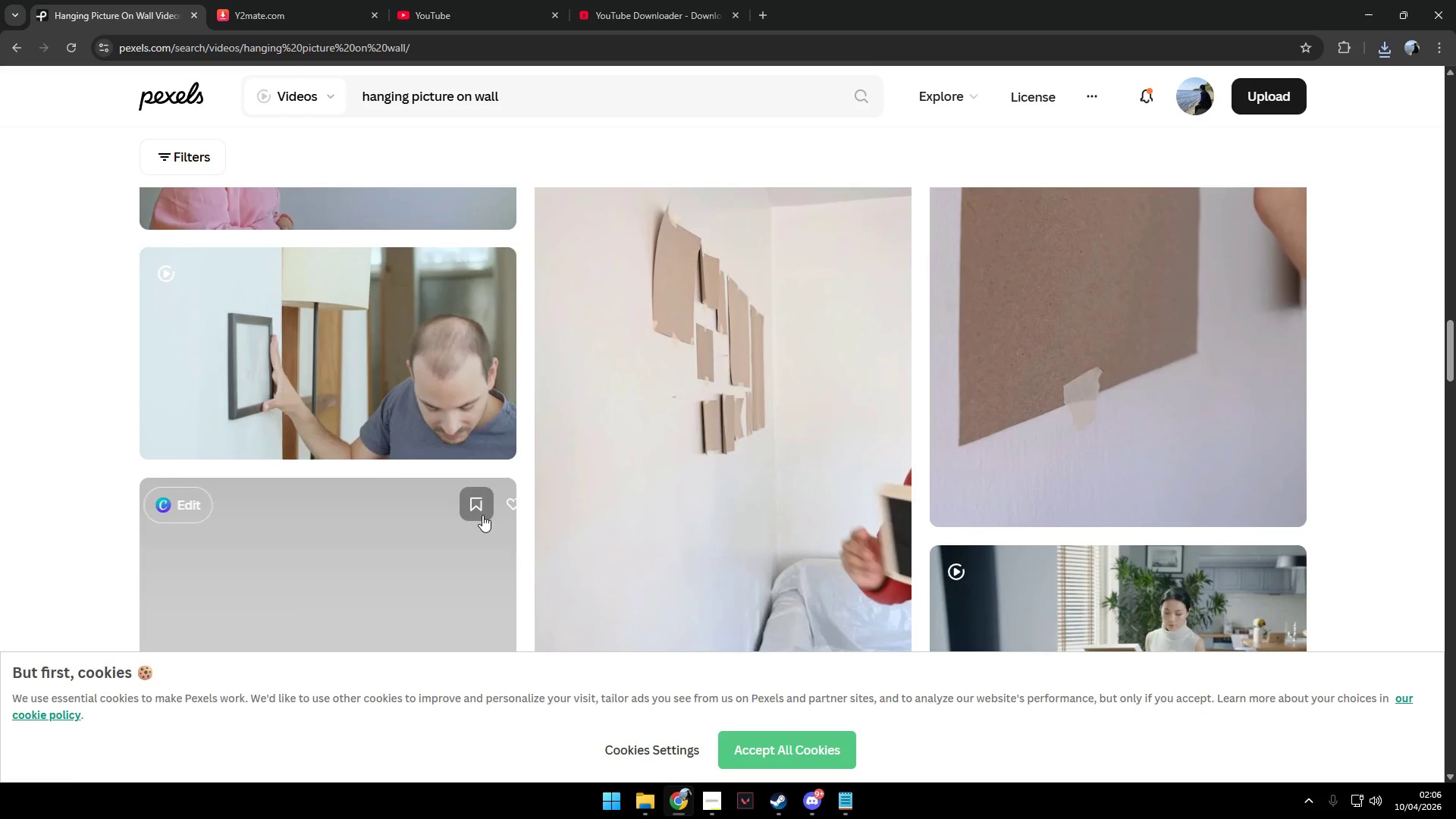 
scroll: coordinate [695, 539], scroll_direction: none, amount: 0.0
 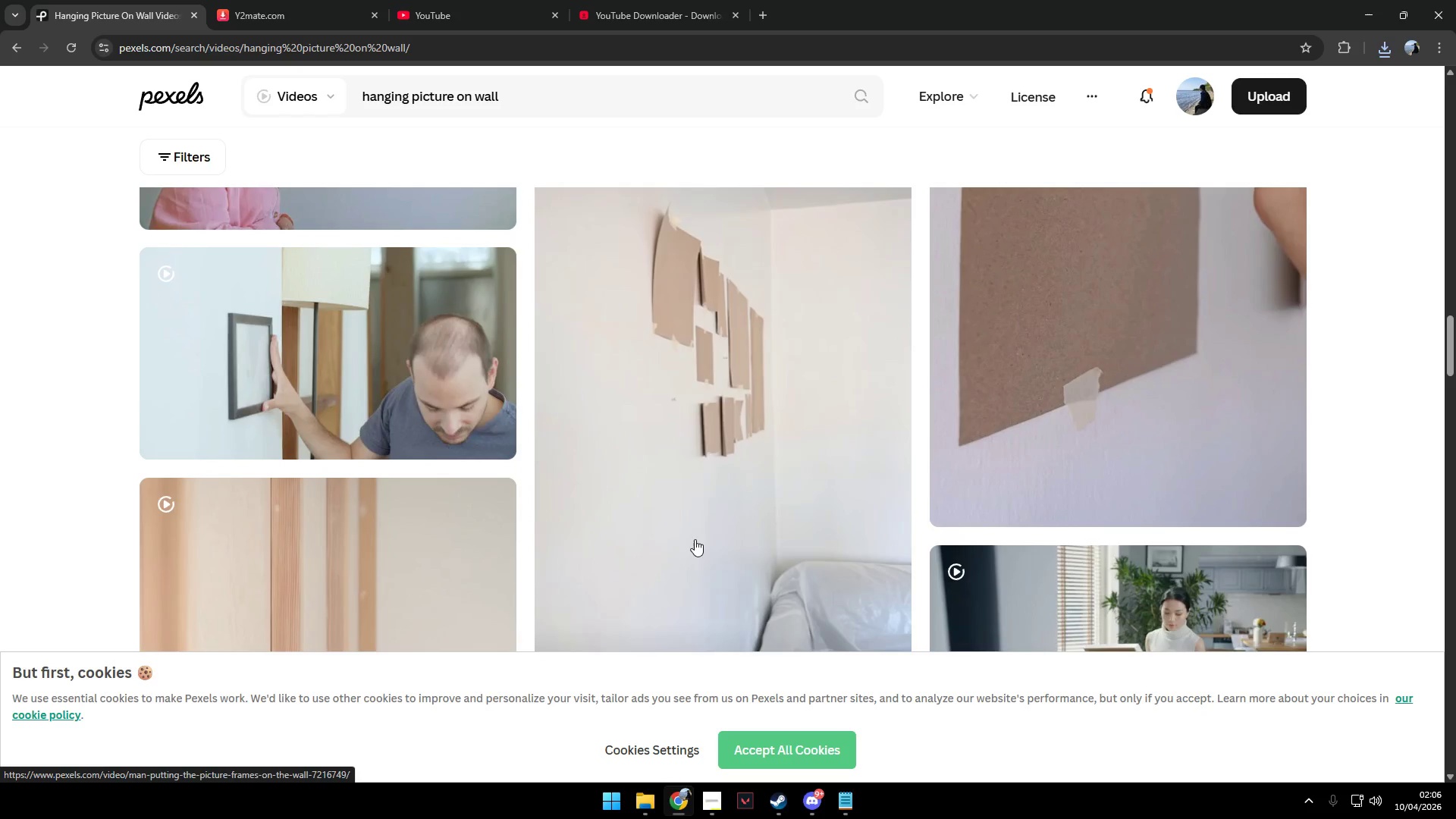 
scroll: coordinate [433, 468], scroll_direction: down, amount: 15.0
 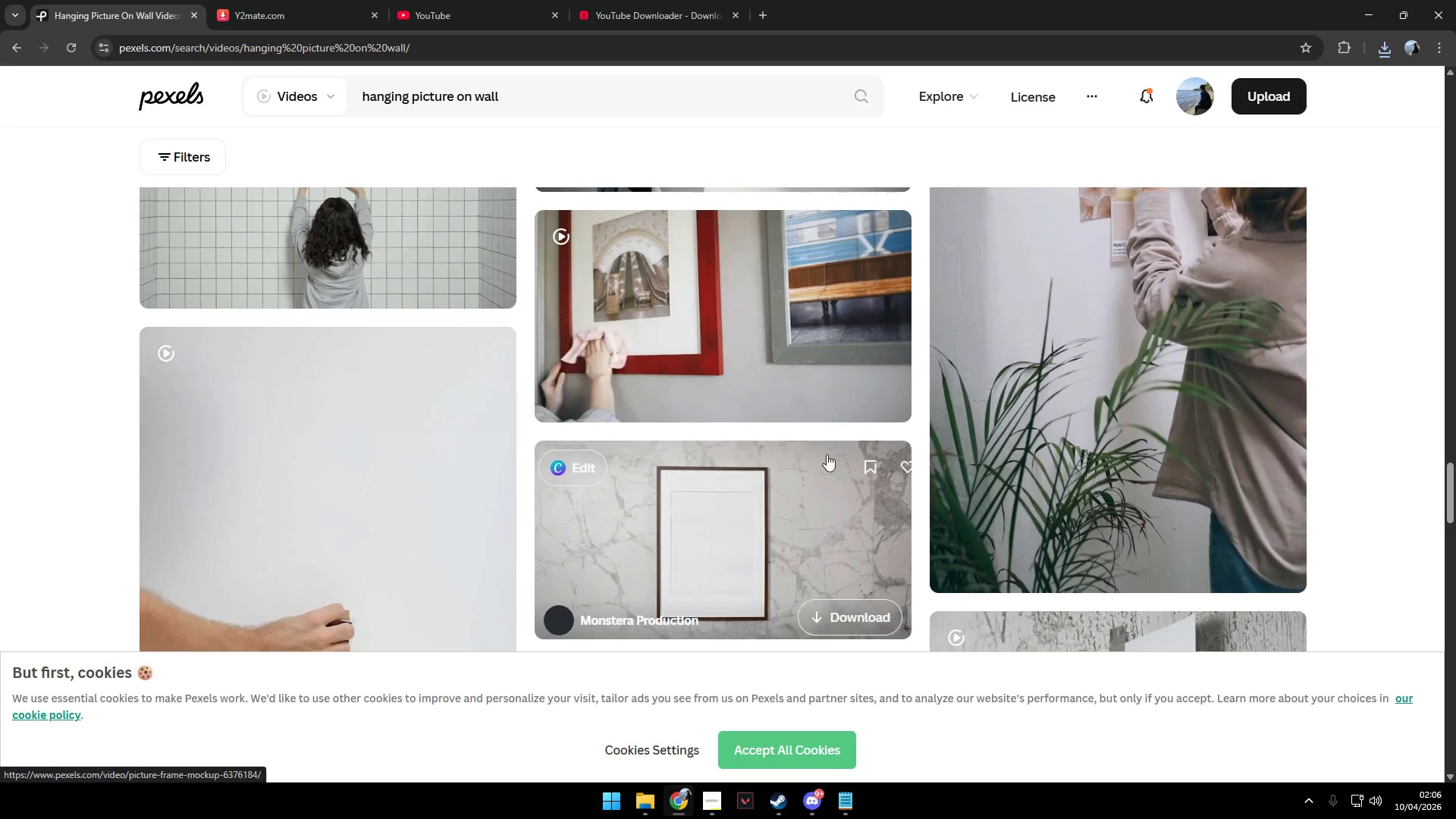 
scroll: coordinate [440, 433], scroll_direction: up, amount: 57.0
 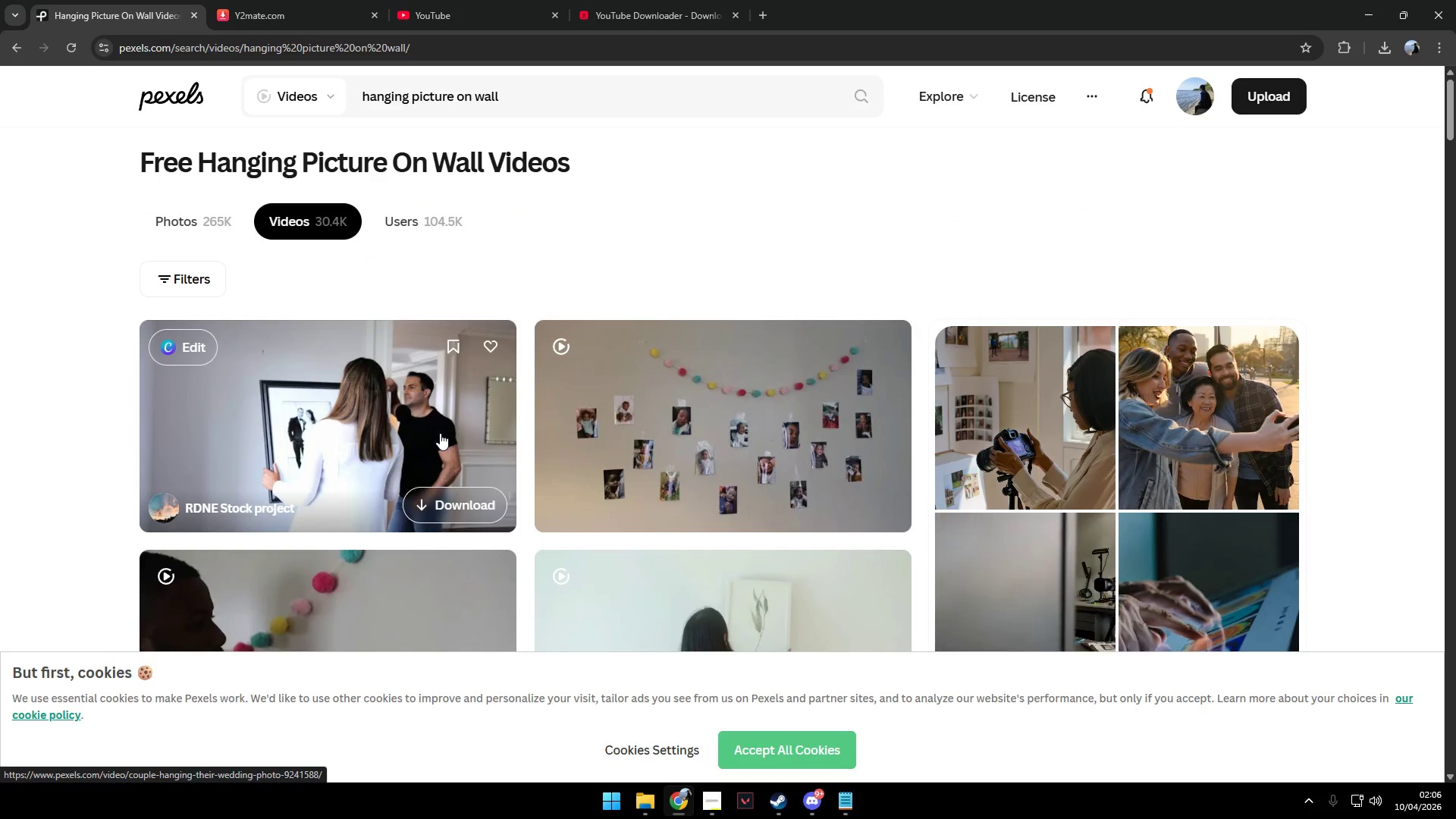 
scroll: coordinate [472, 428], scroll_direction: down, amount: 21.0
 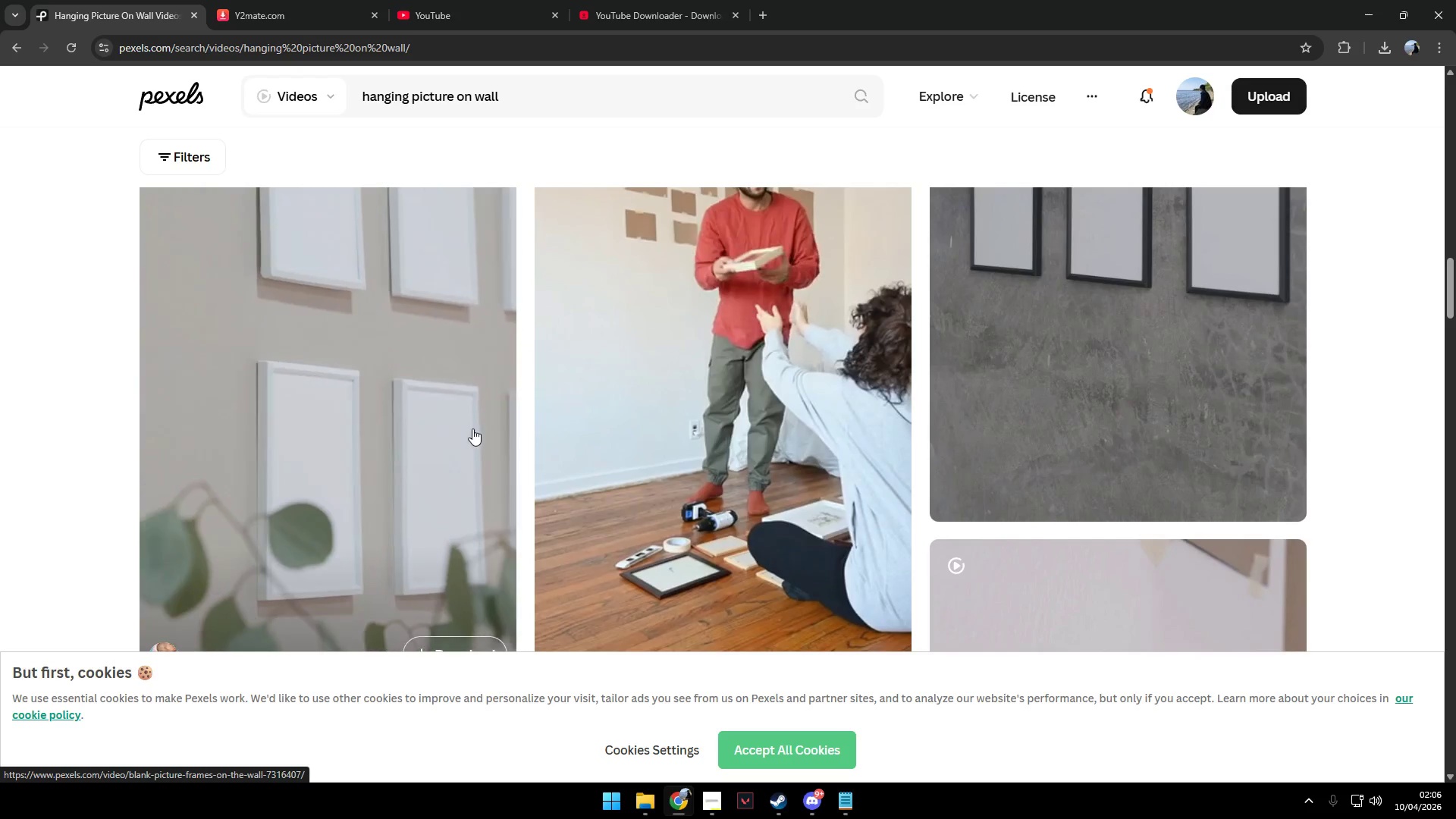 
scroll: coordinate [664, 463], scroll_direction: up, amount: 4.0
 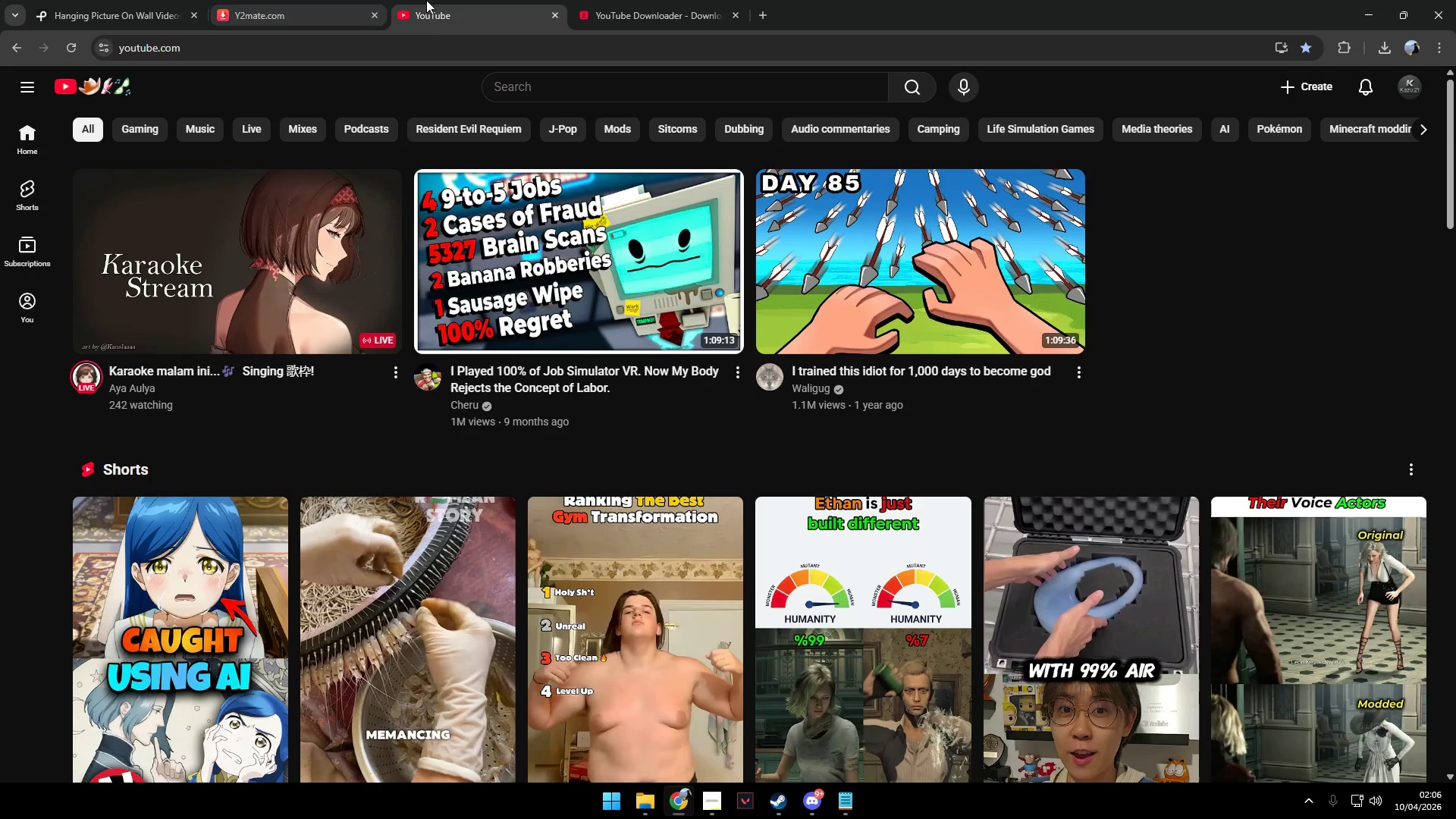 
left_click([589, 87])
 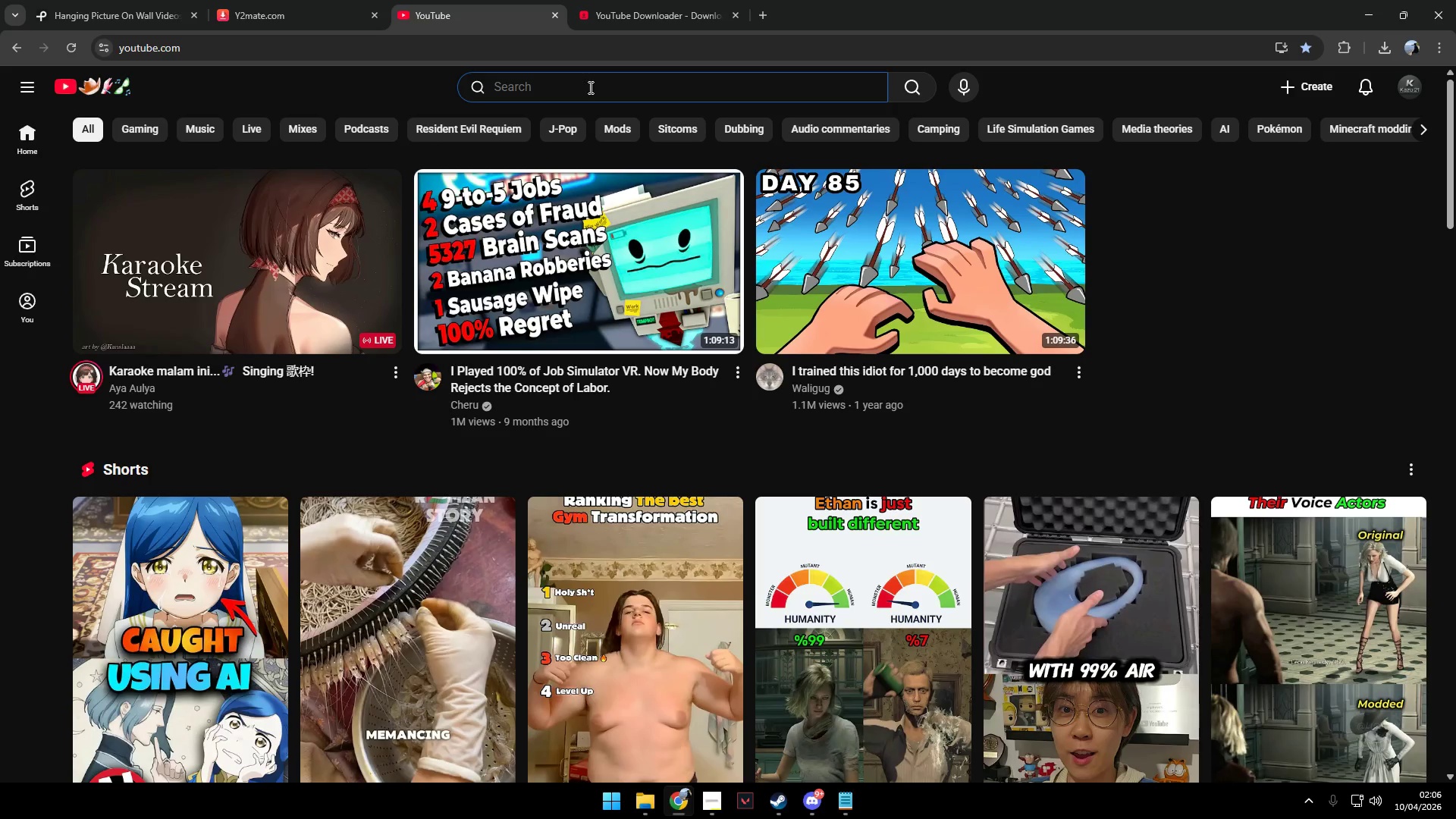 
type(mer)
key(Backspace)
type(talix)
key(Backspace)
type(c click)
 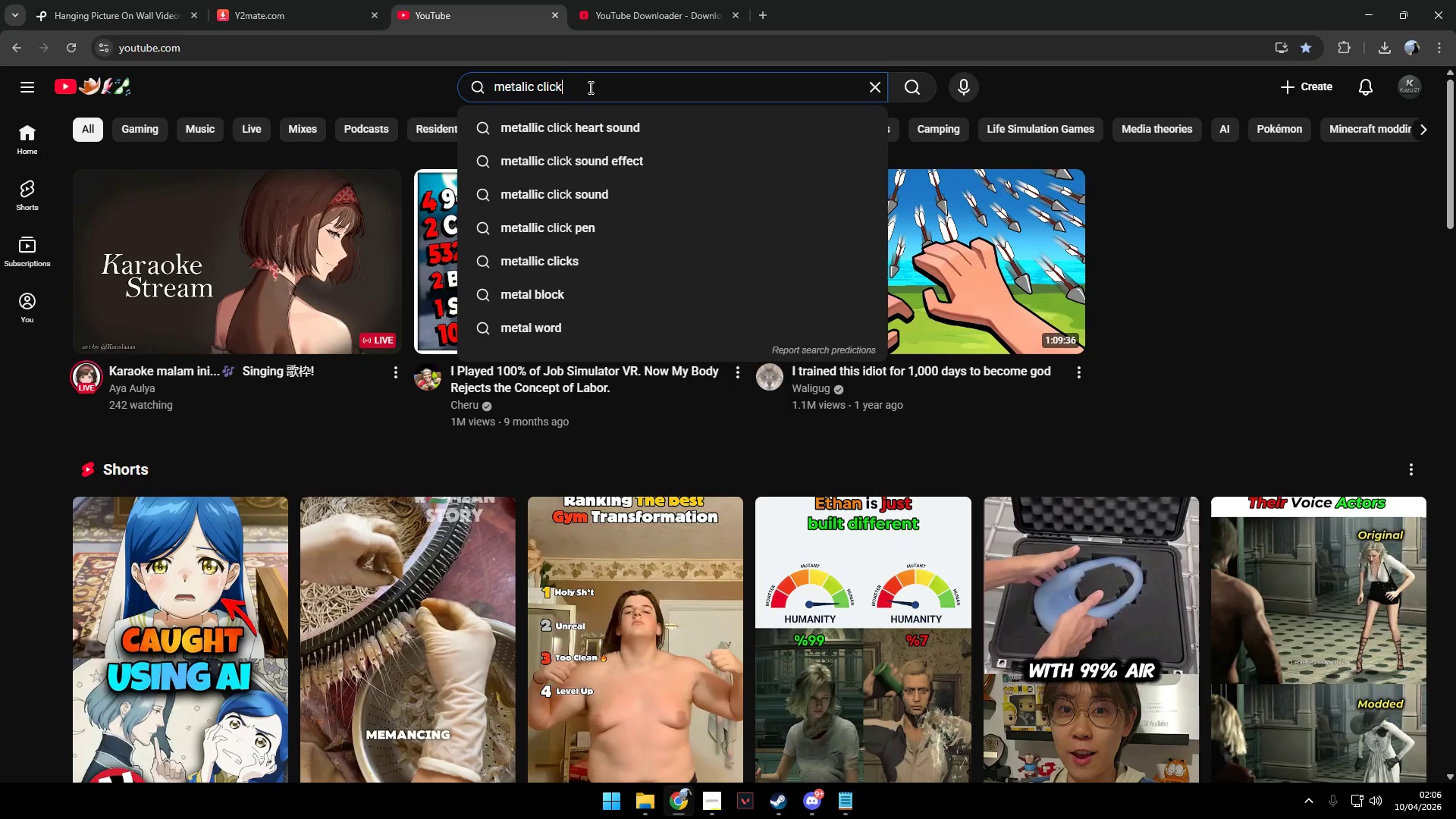 
key(Enter)
 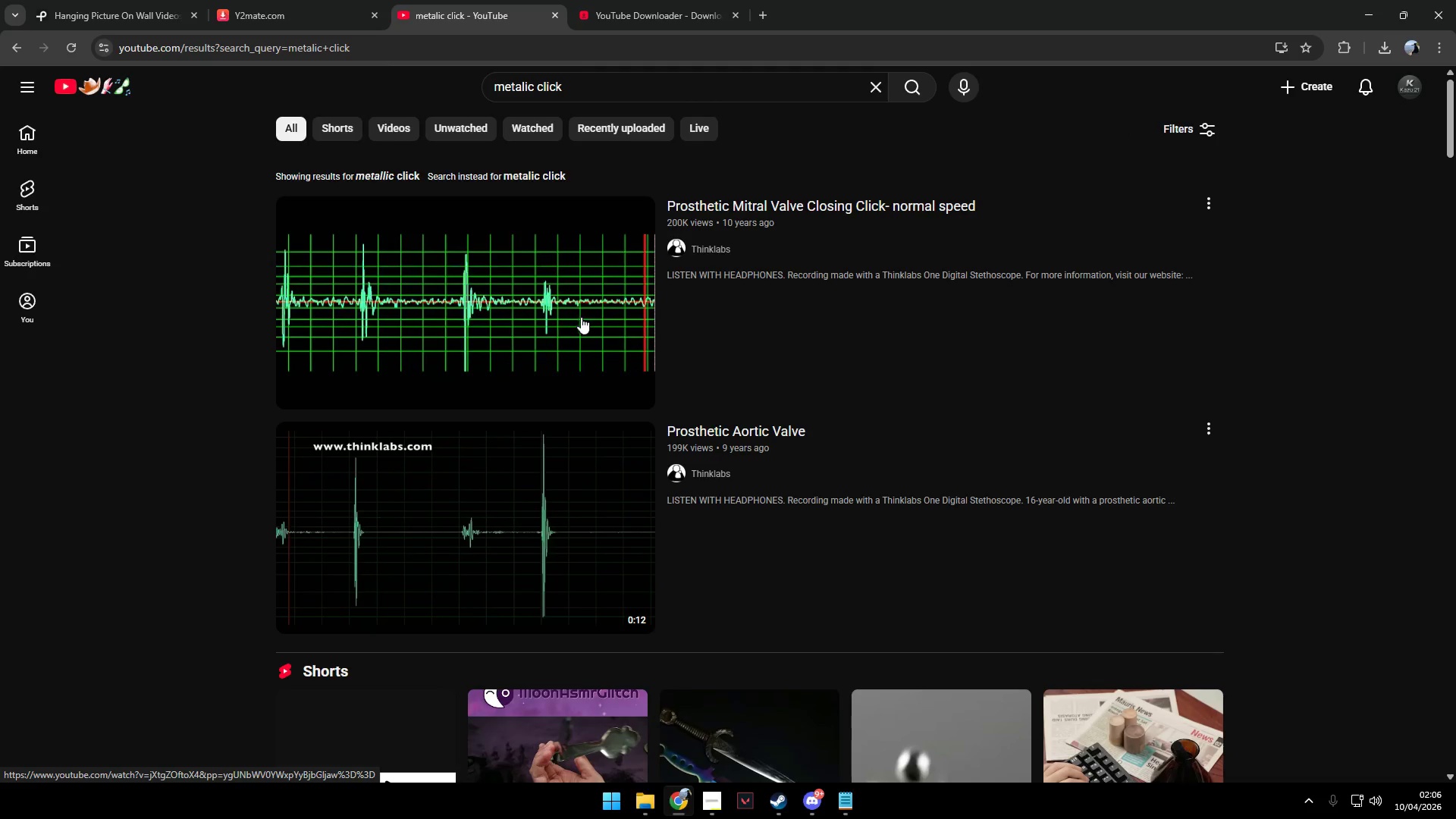 
left_click([546, 297])
 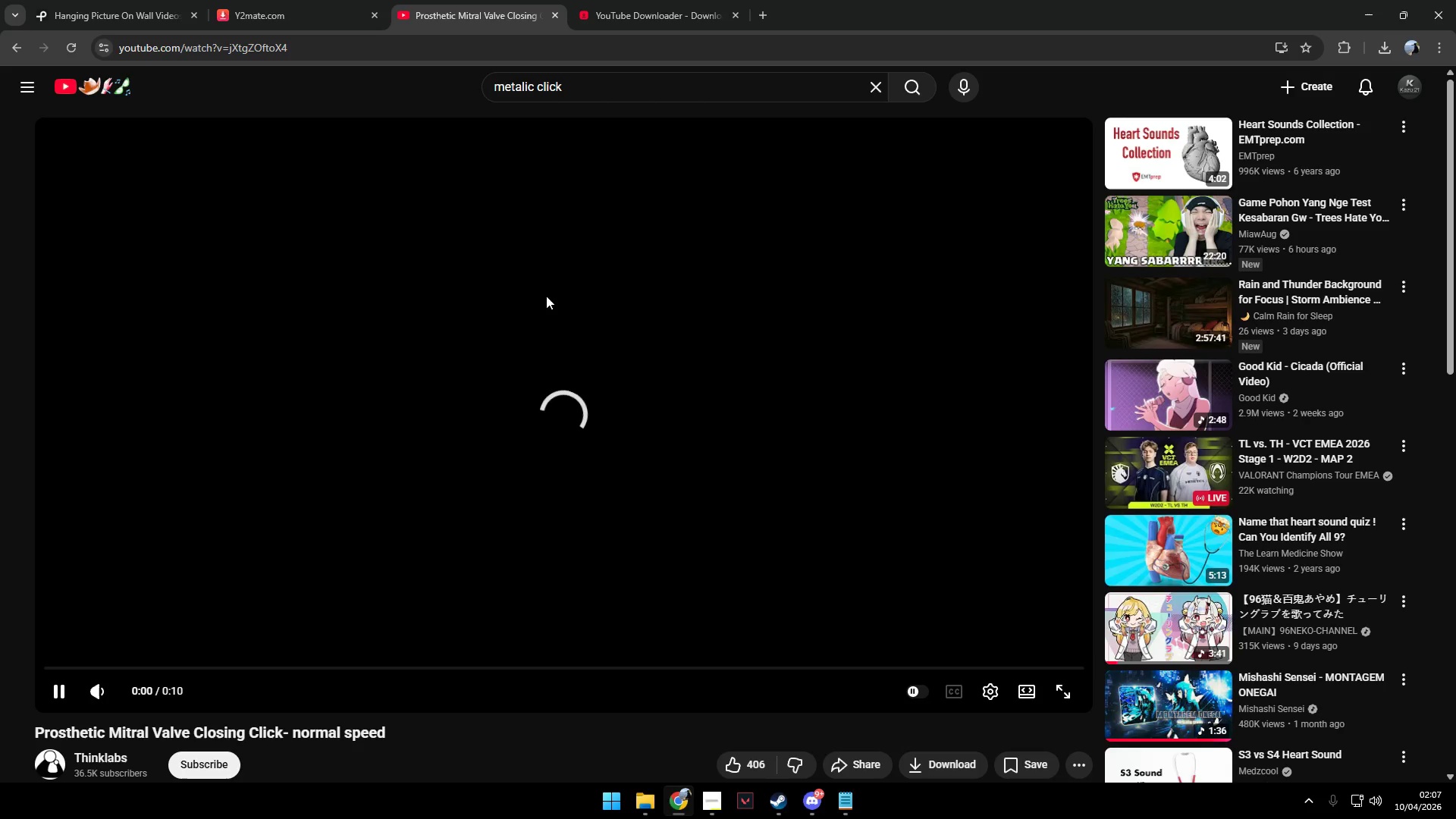 
left_click([625, 89])
 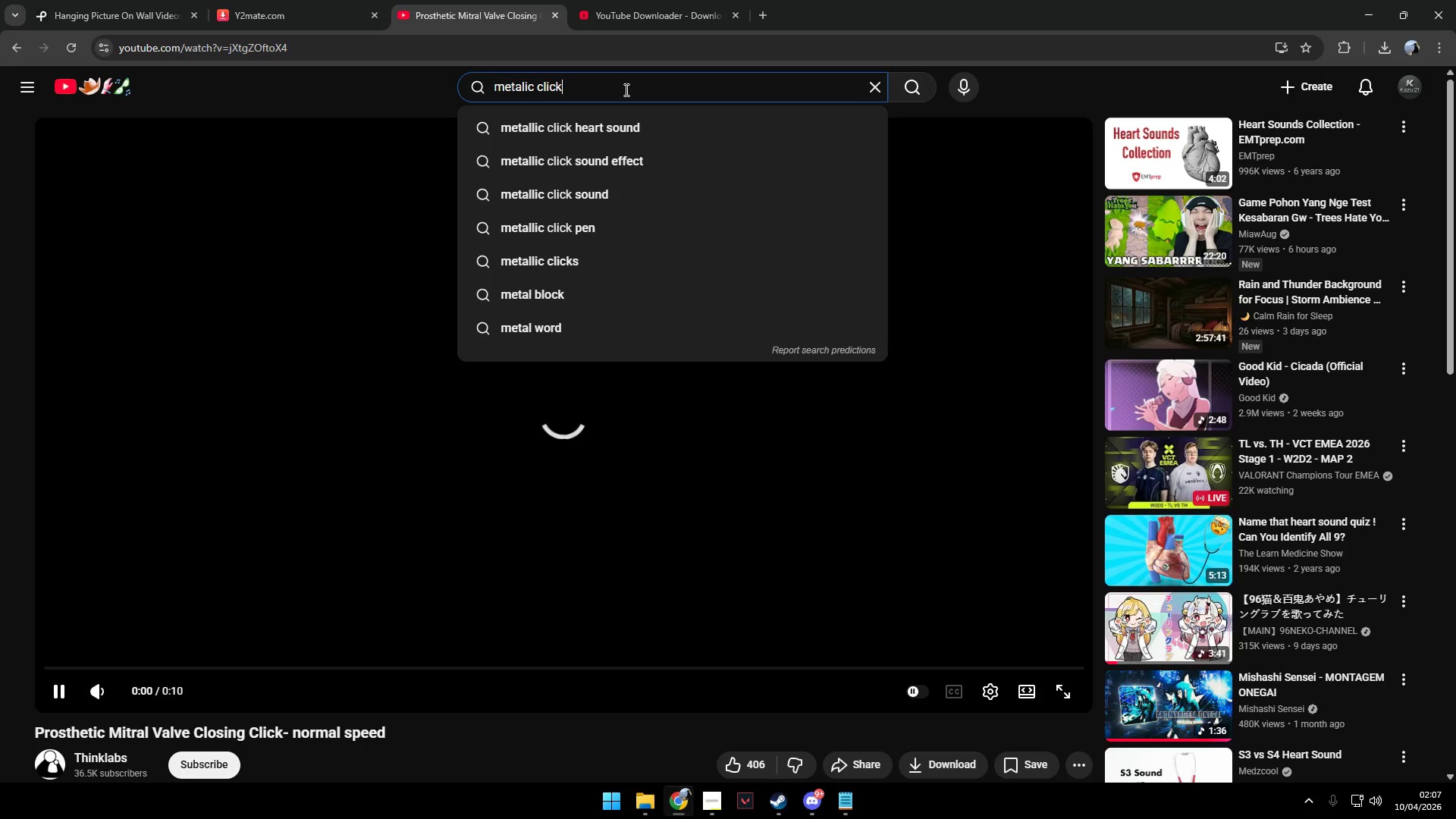 
type( sfx)
 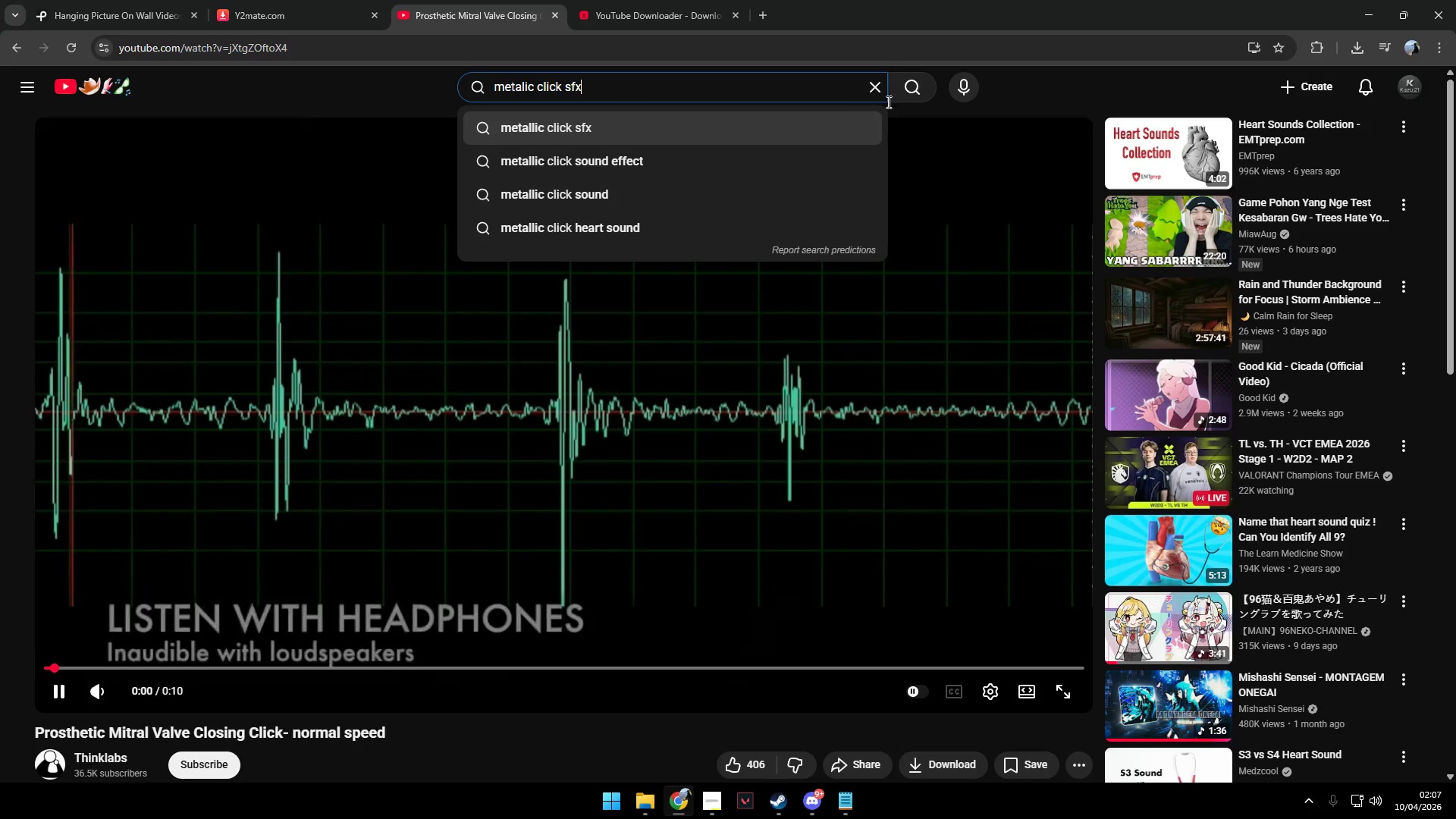 
left_click([911, 80])
 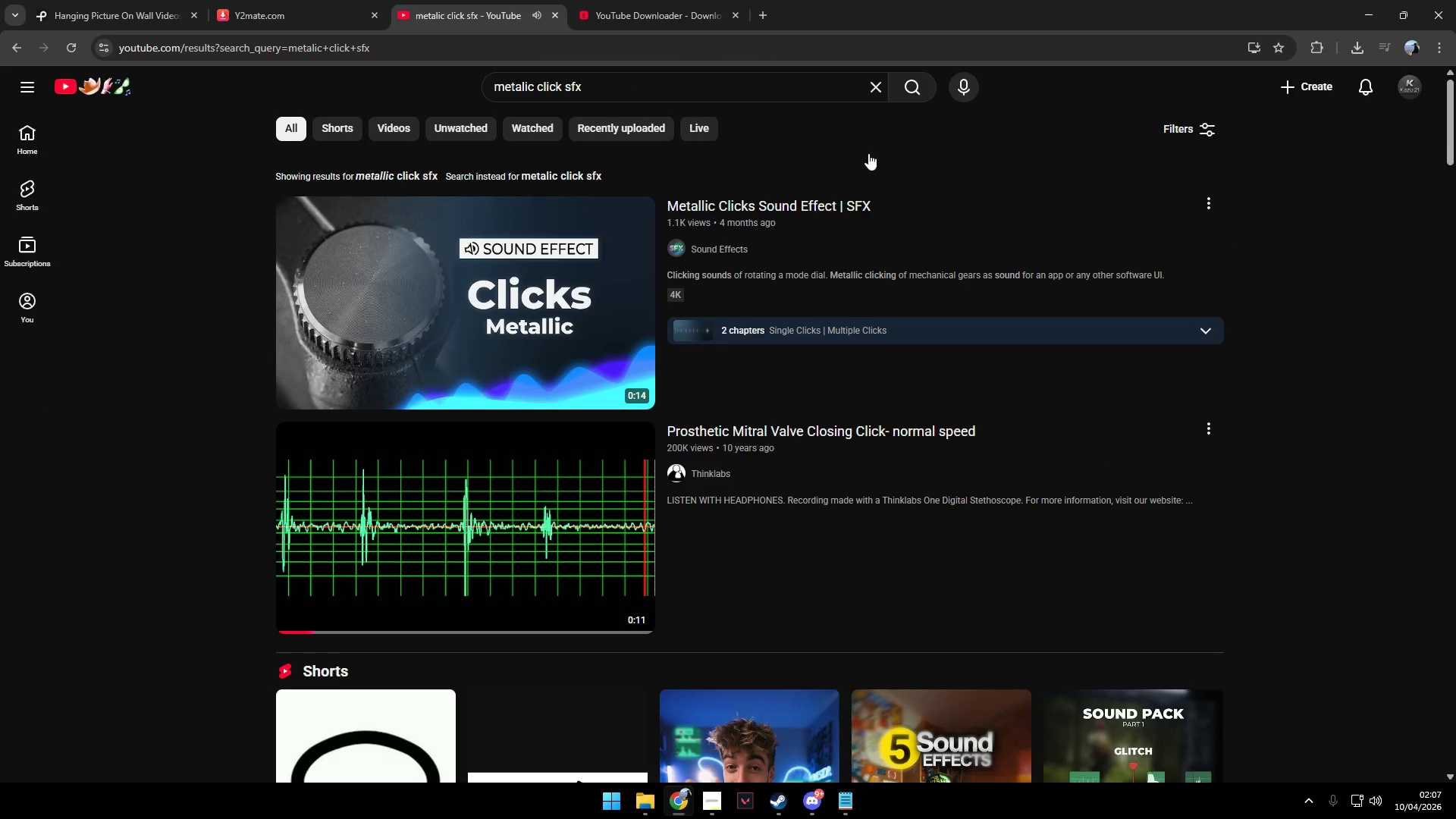 
left_click([492, 337])
 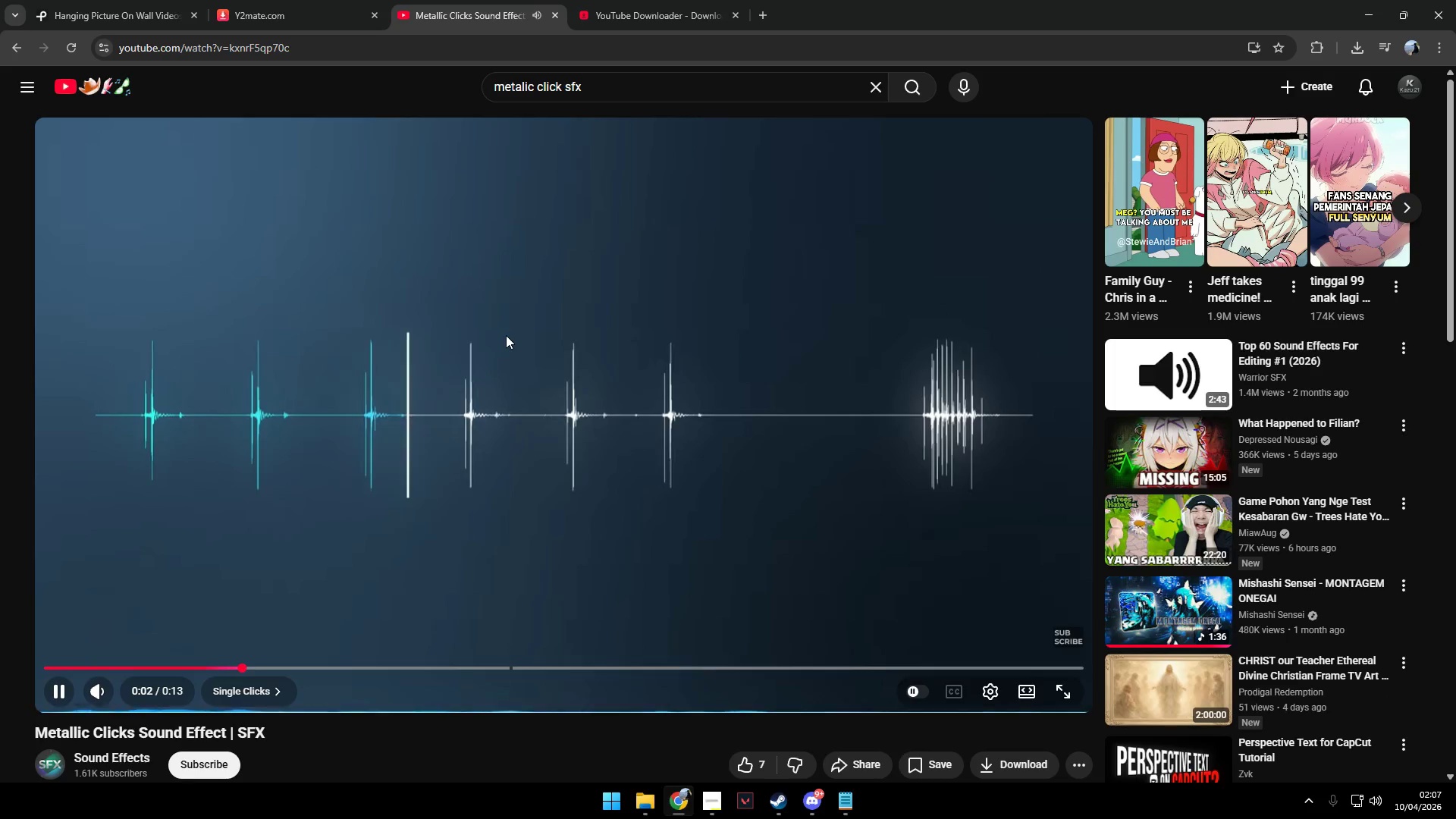 
wait(14.11)
 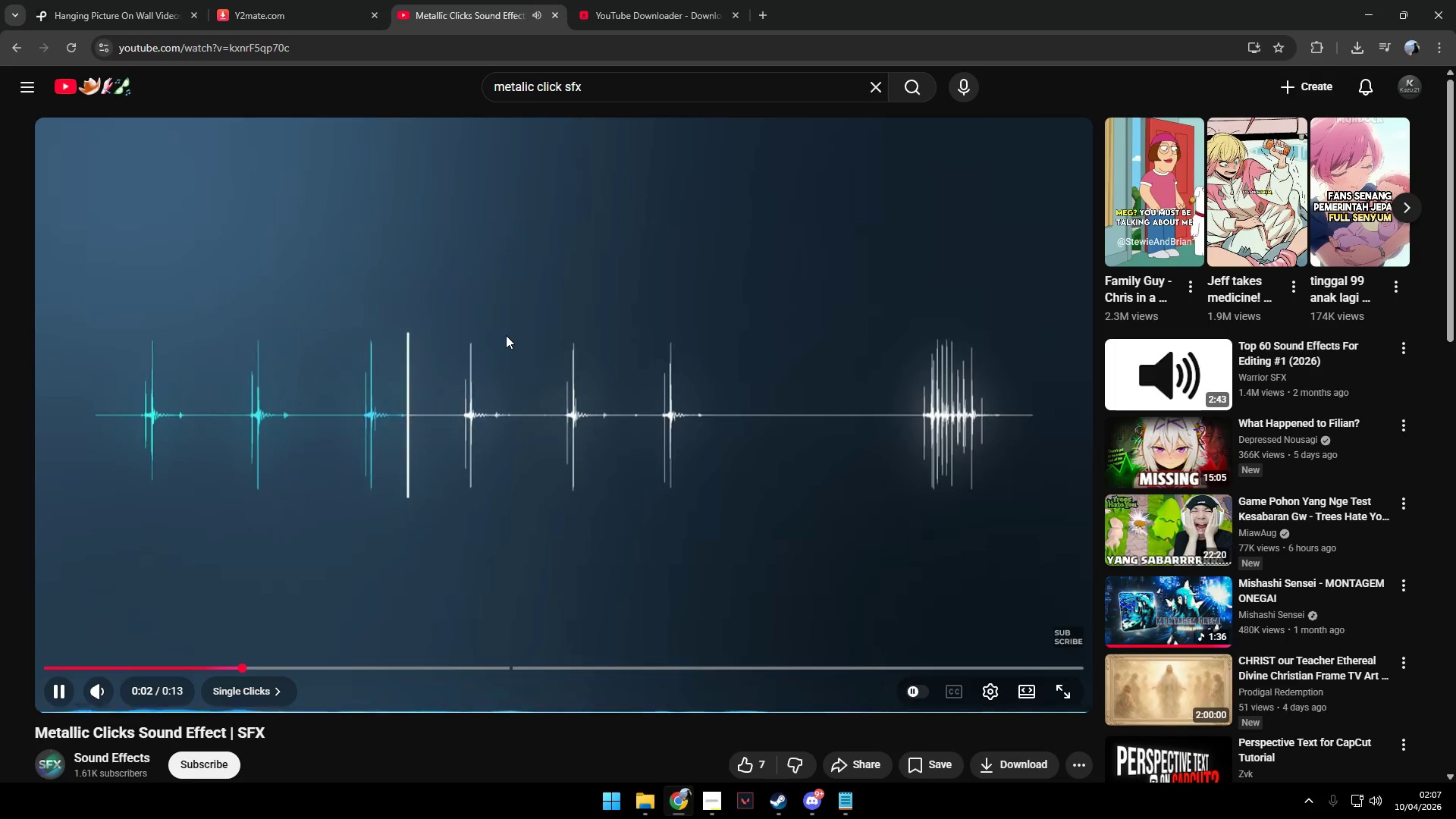 
scroll: coordinate [506, 335], scroll_direction: down, amount: 4.0
 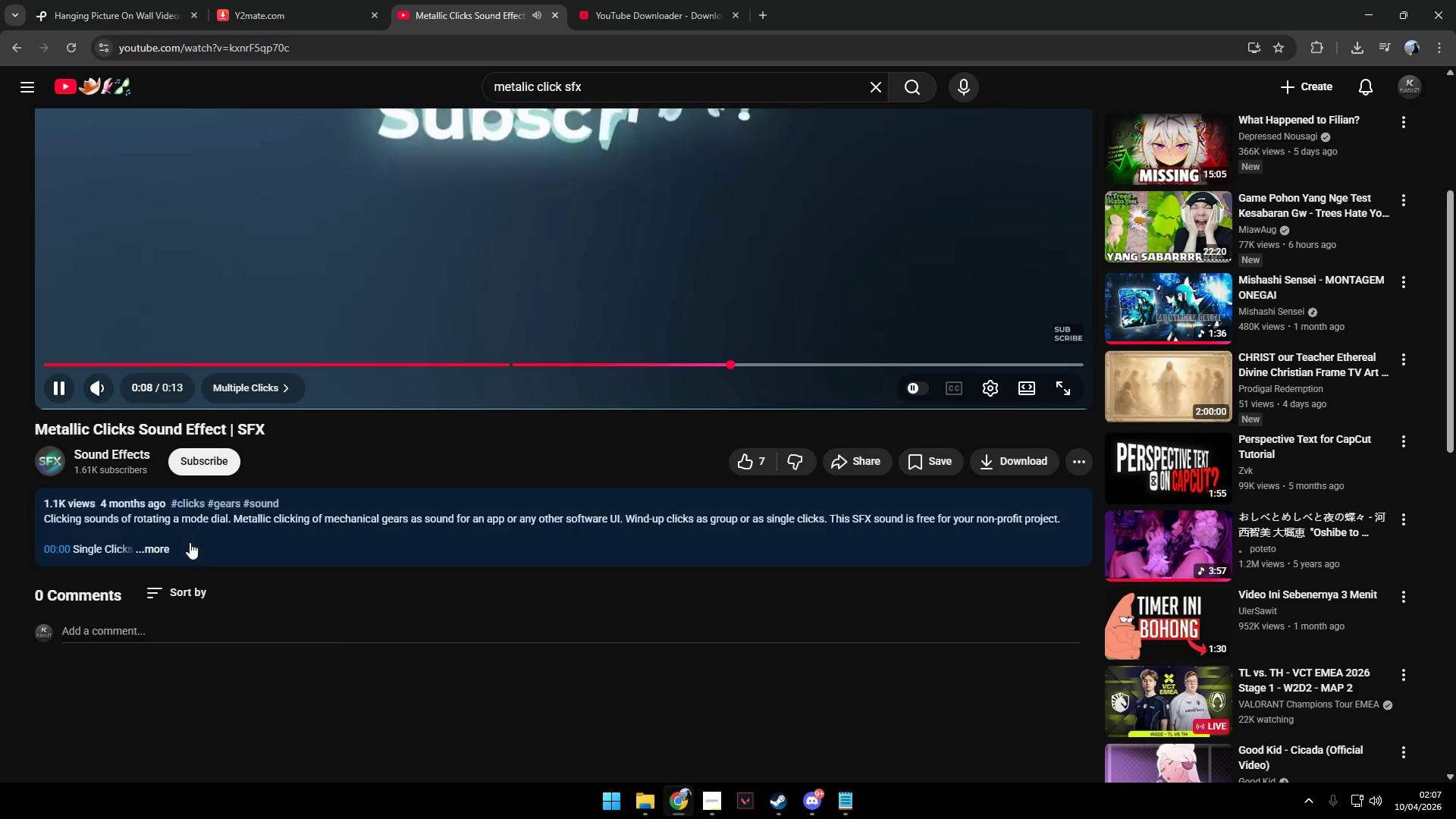 
left_click([164, 548])
 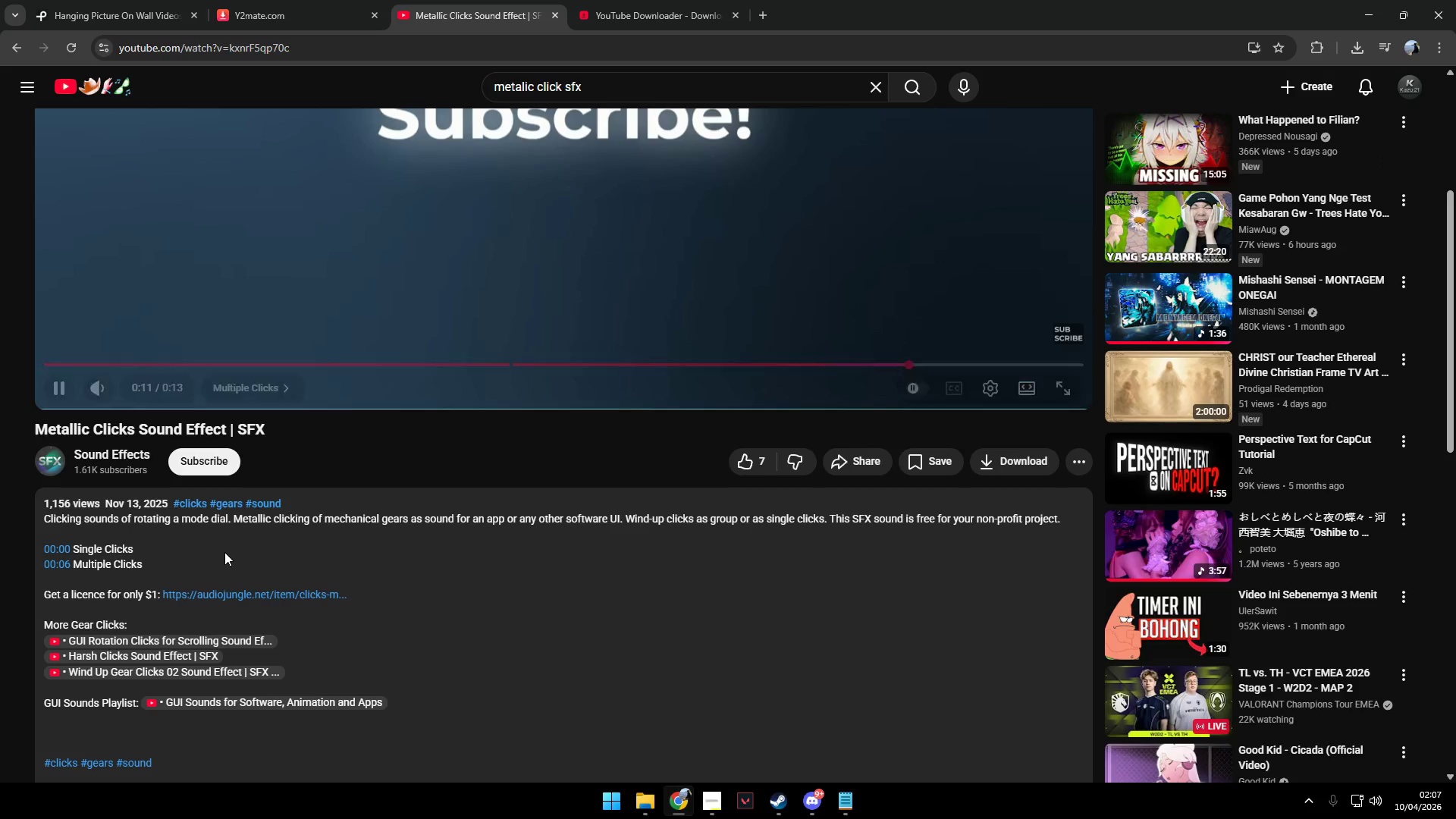 
scroll: coordinate [213, 535], scroll_direction: up, amount: 8.0
 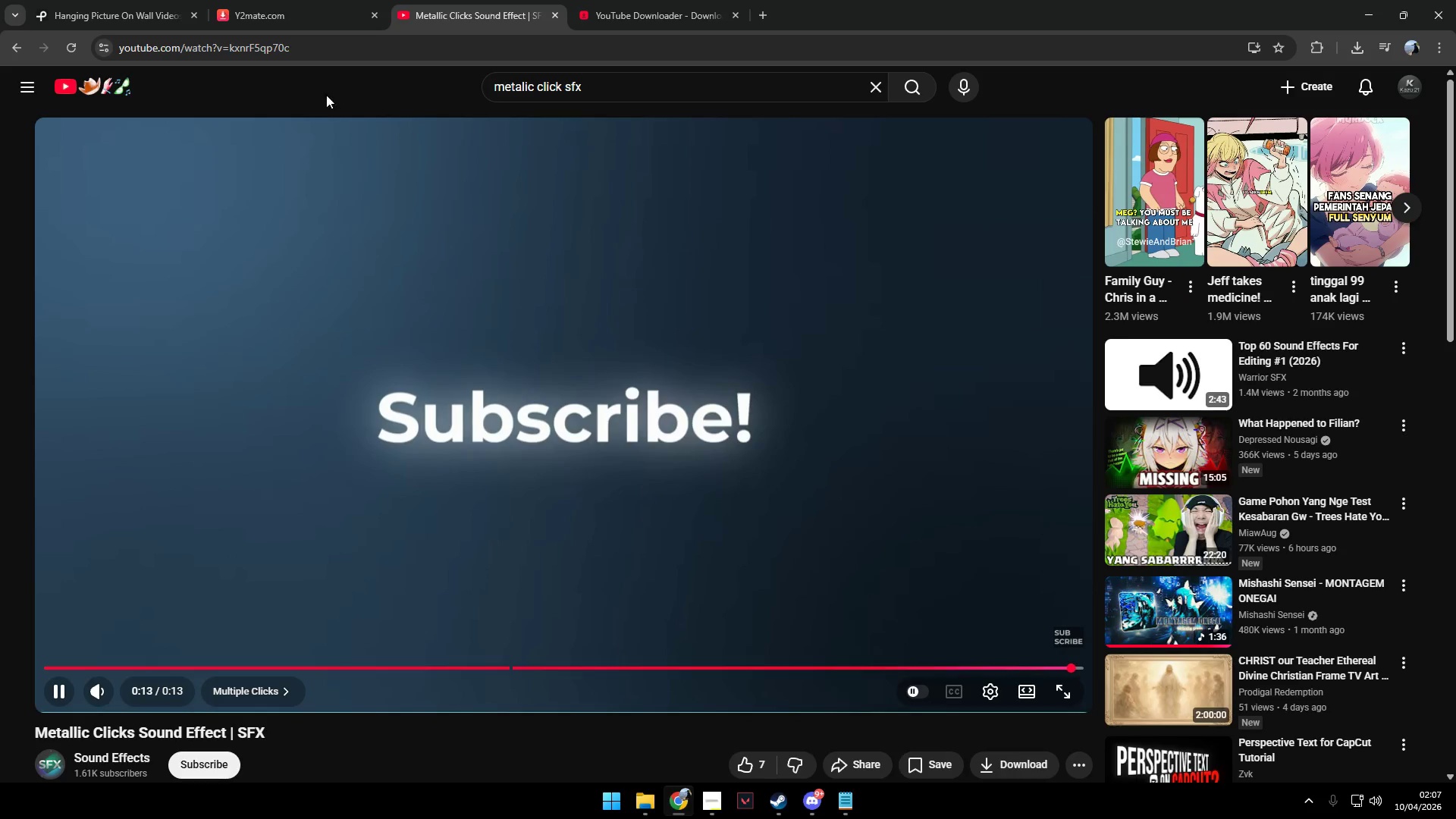 
left_click([354, 46])
 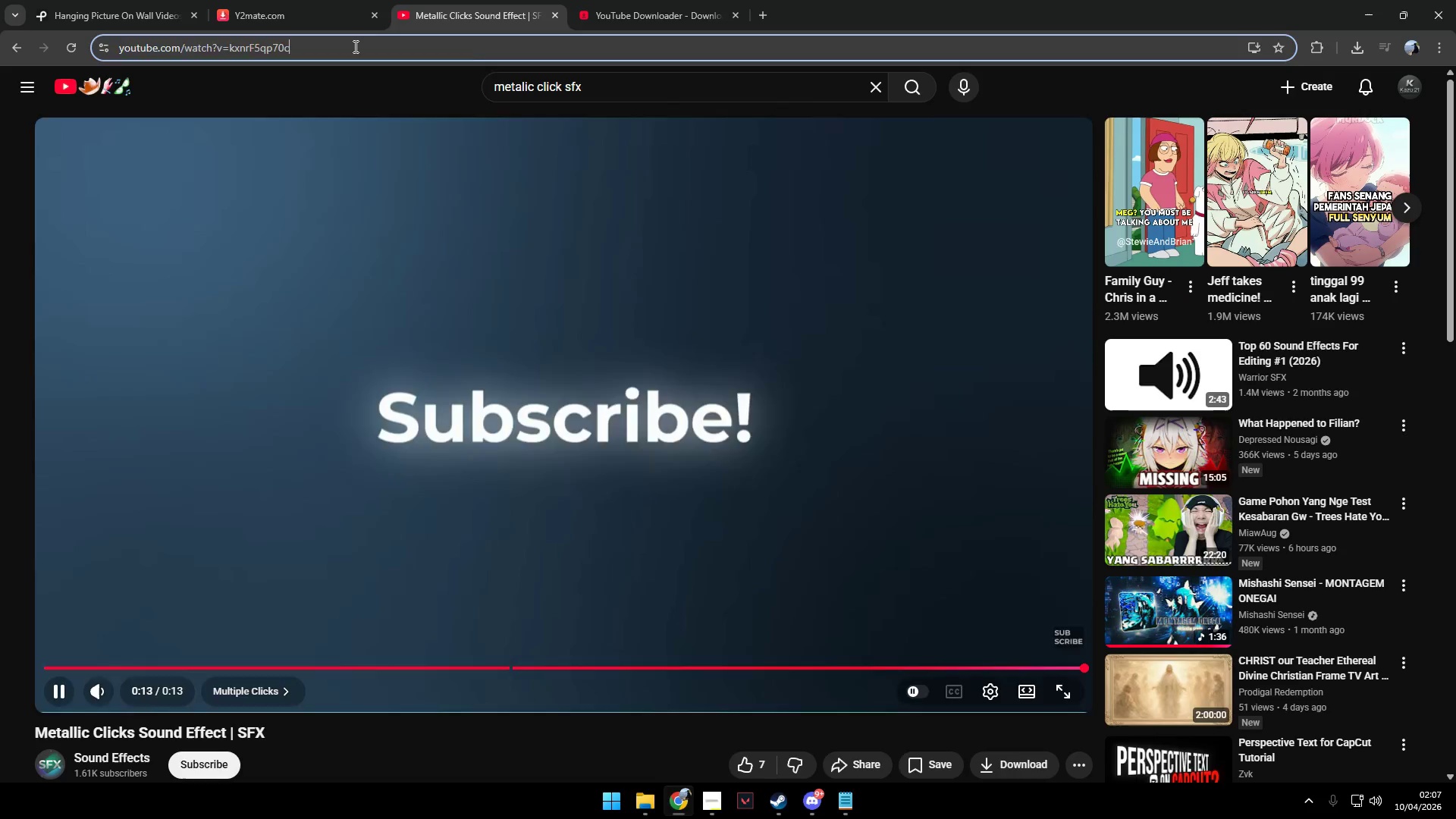 
key(Control+V)
 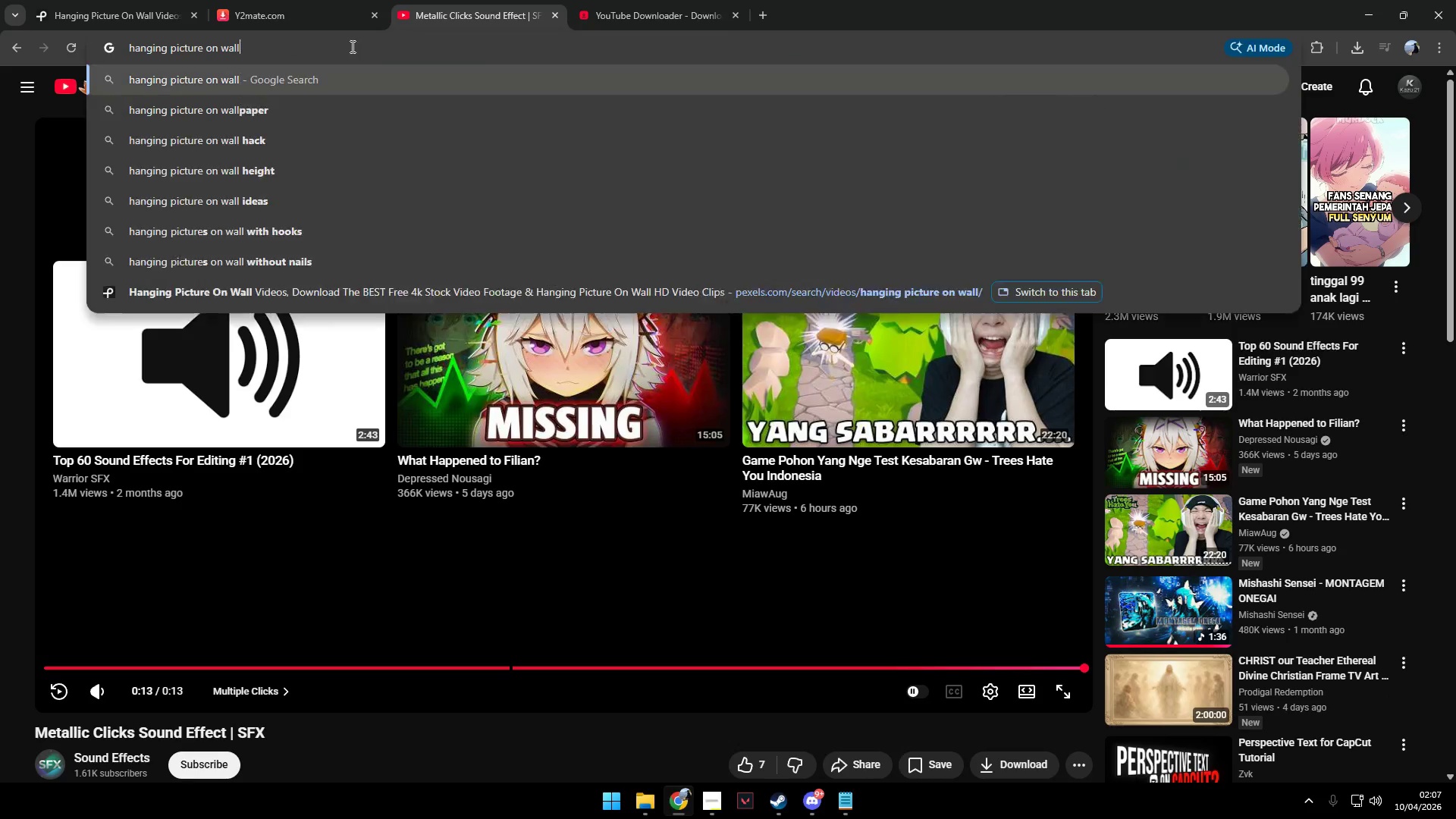 
key(Control+V)
 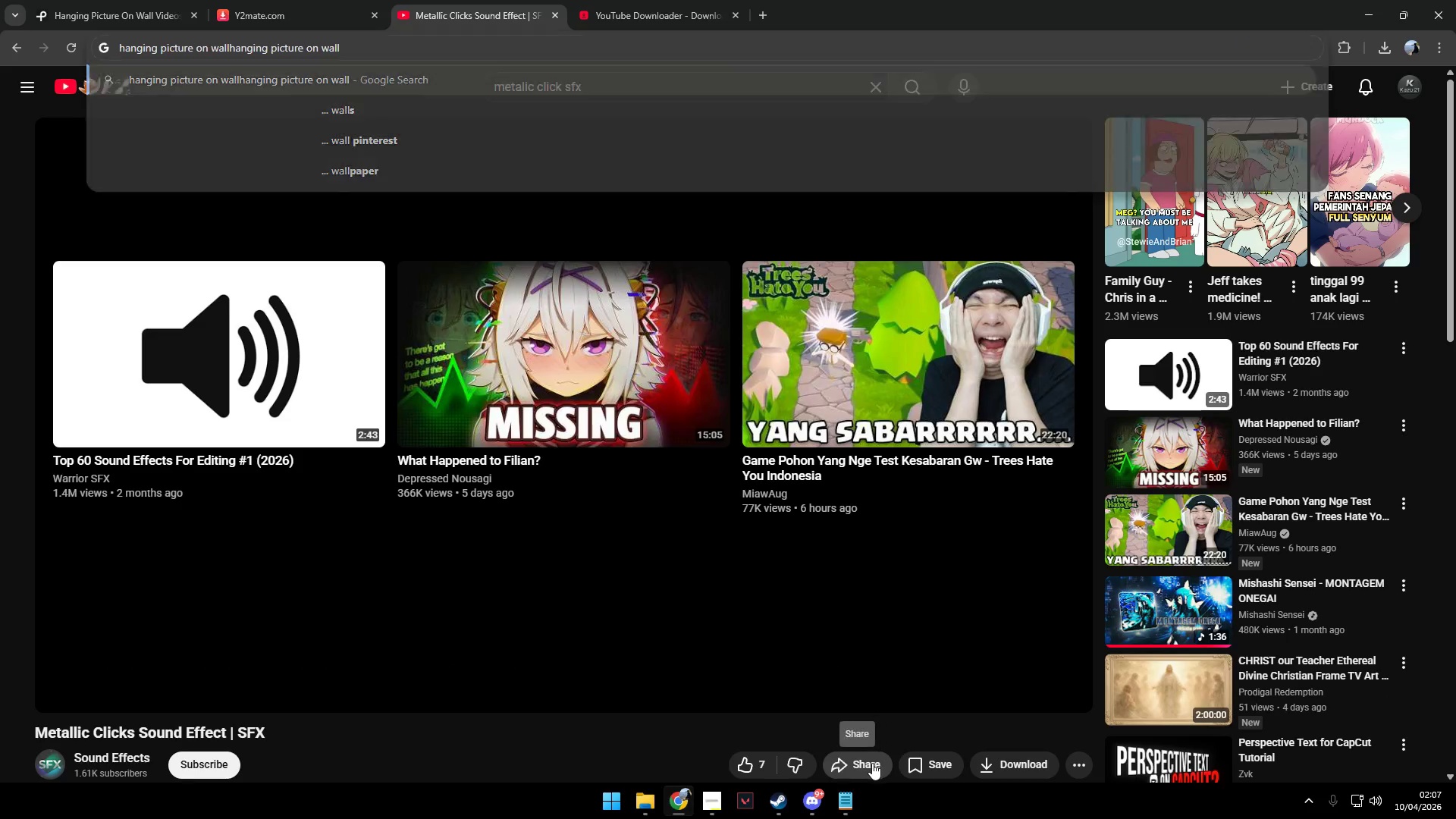 
left_click([858, 501])
 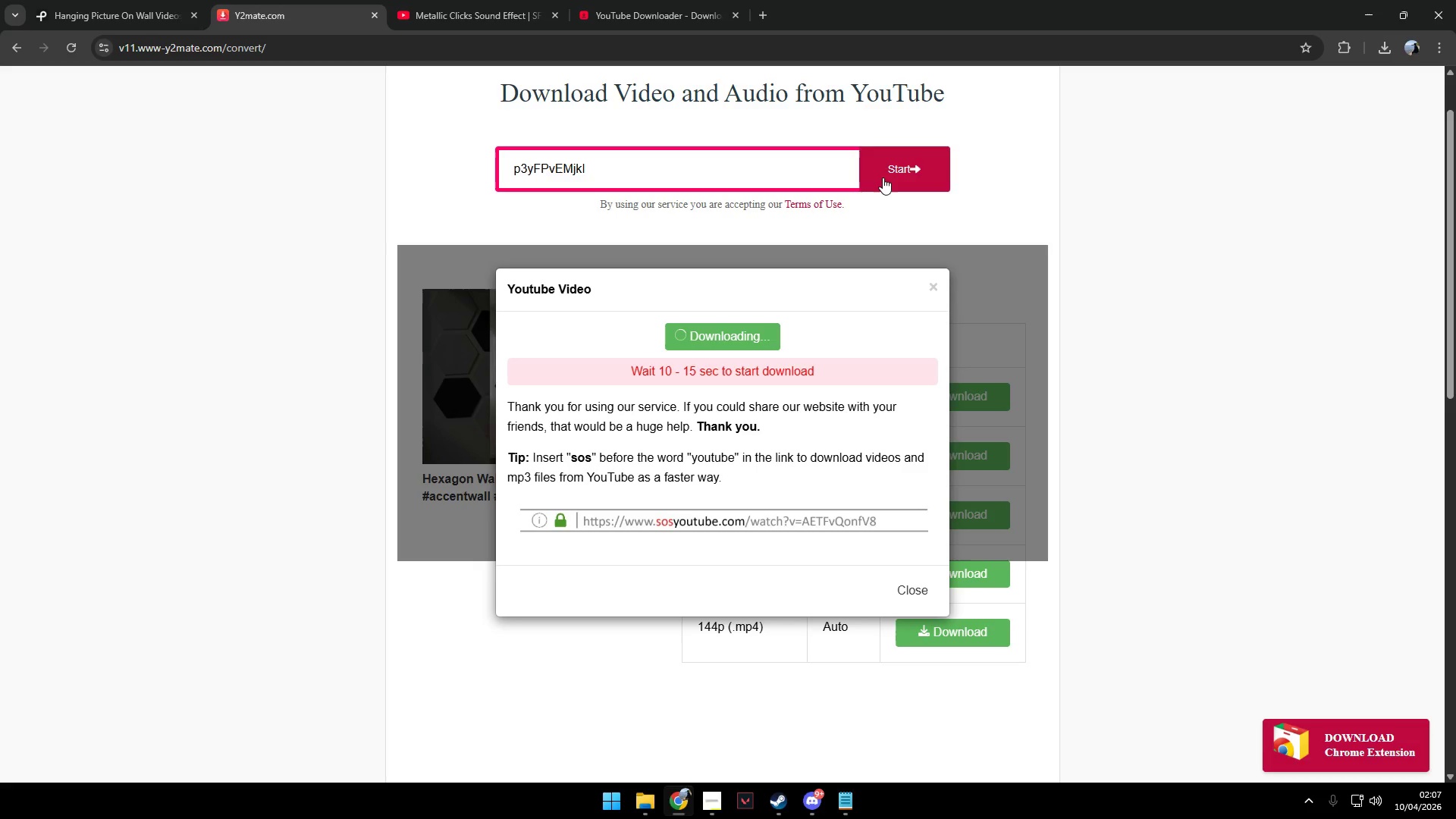 
left_click_drag(start_coordinate=[783, 167], to_coordinate=[410, 180])
 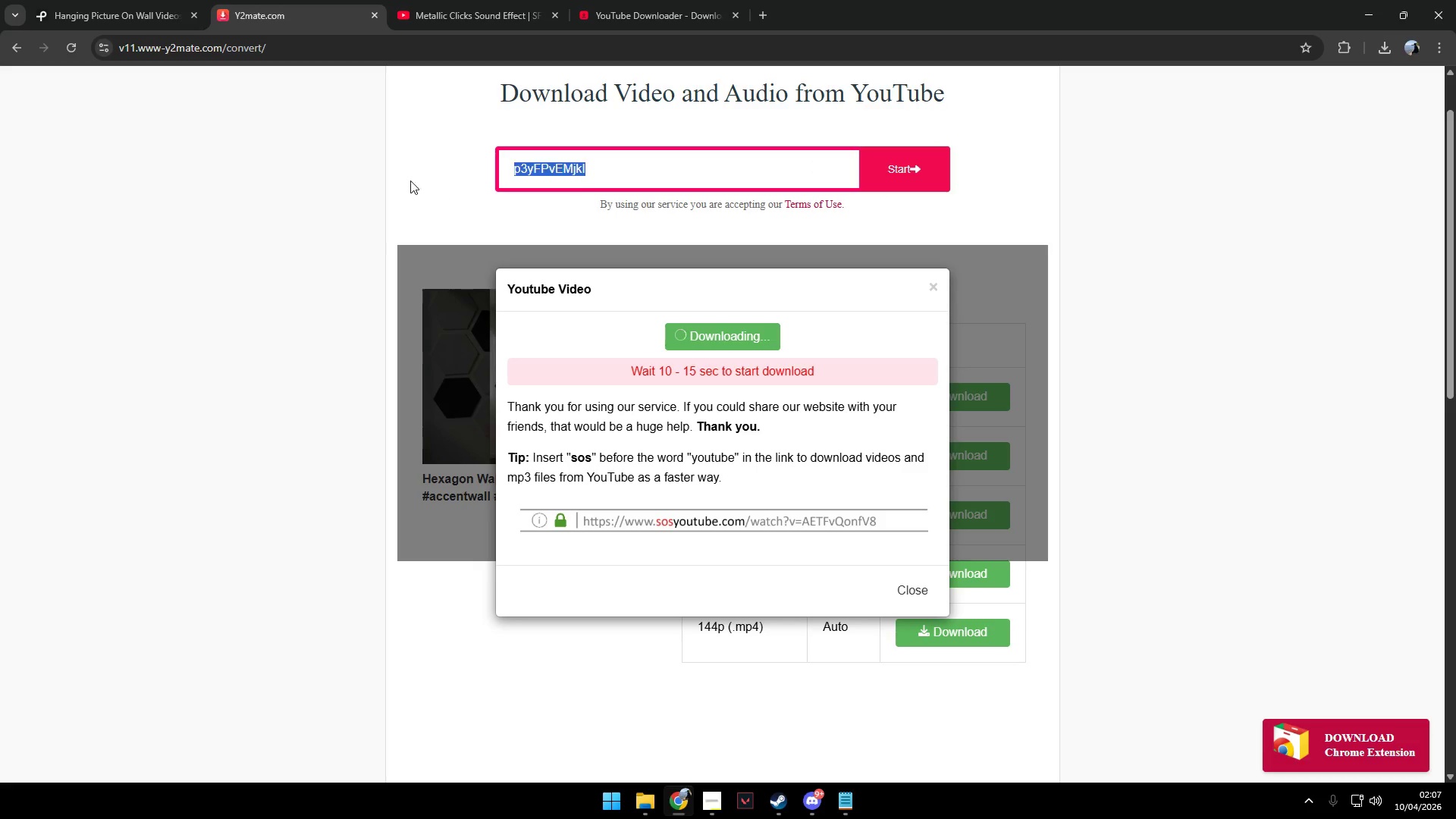 
key(Control+ControlLeft)
 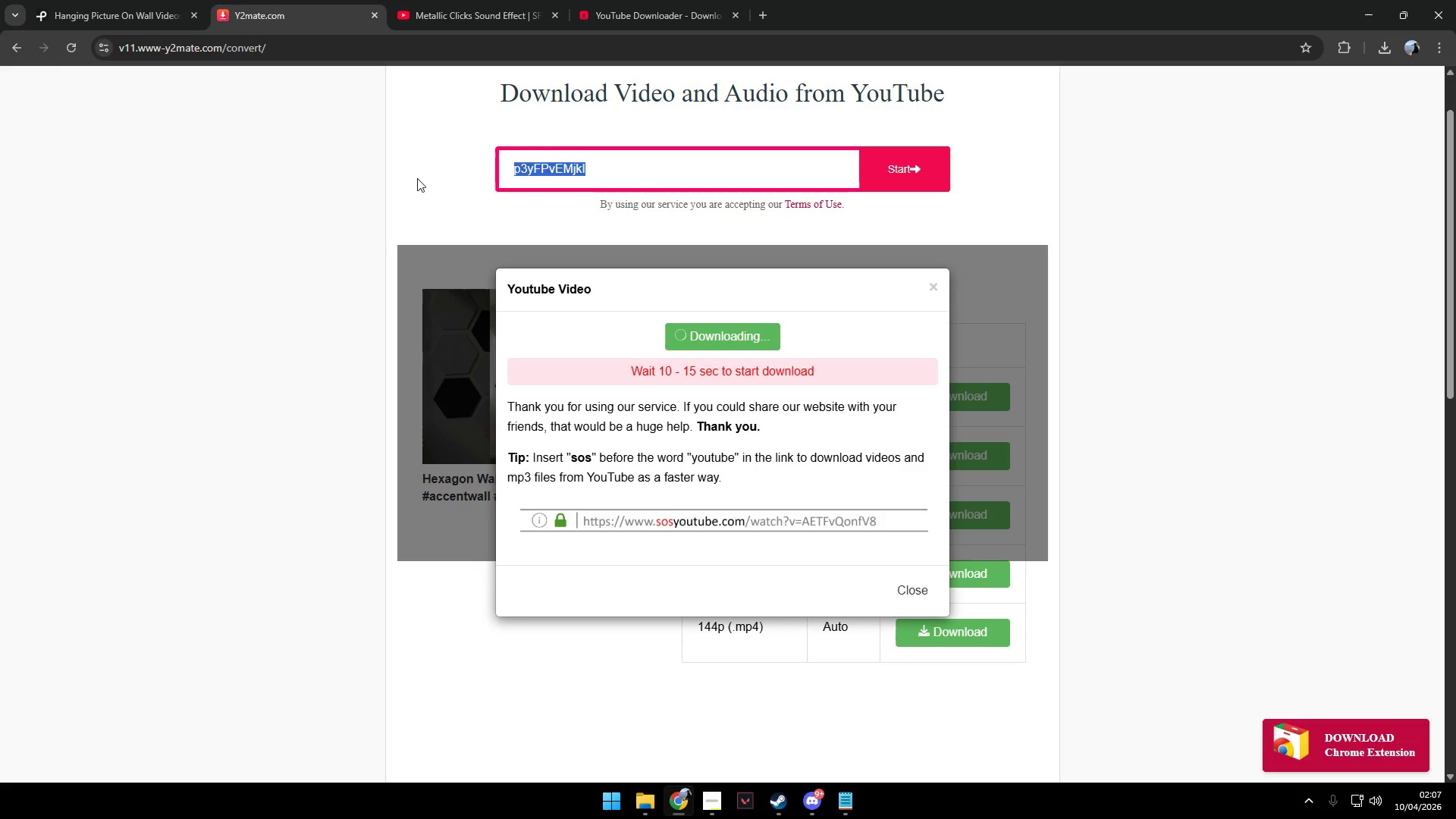 
key(Control+V)
 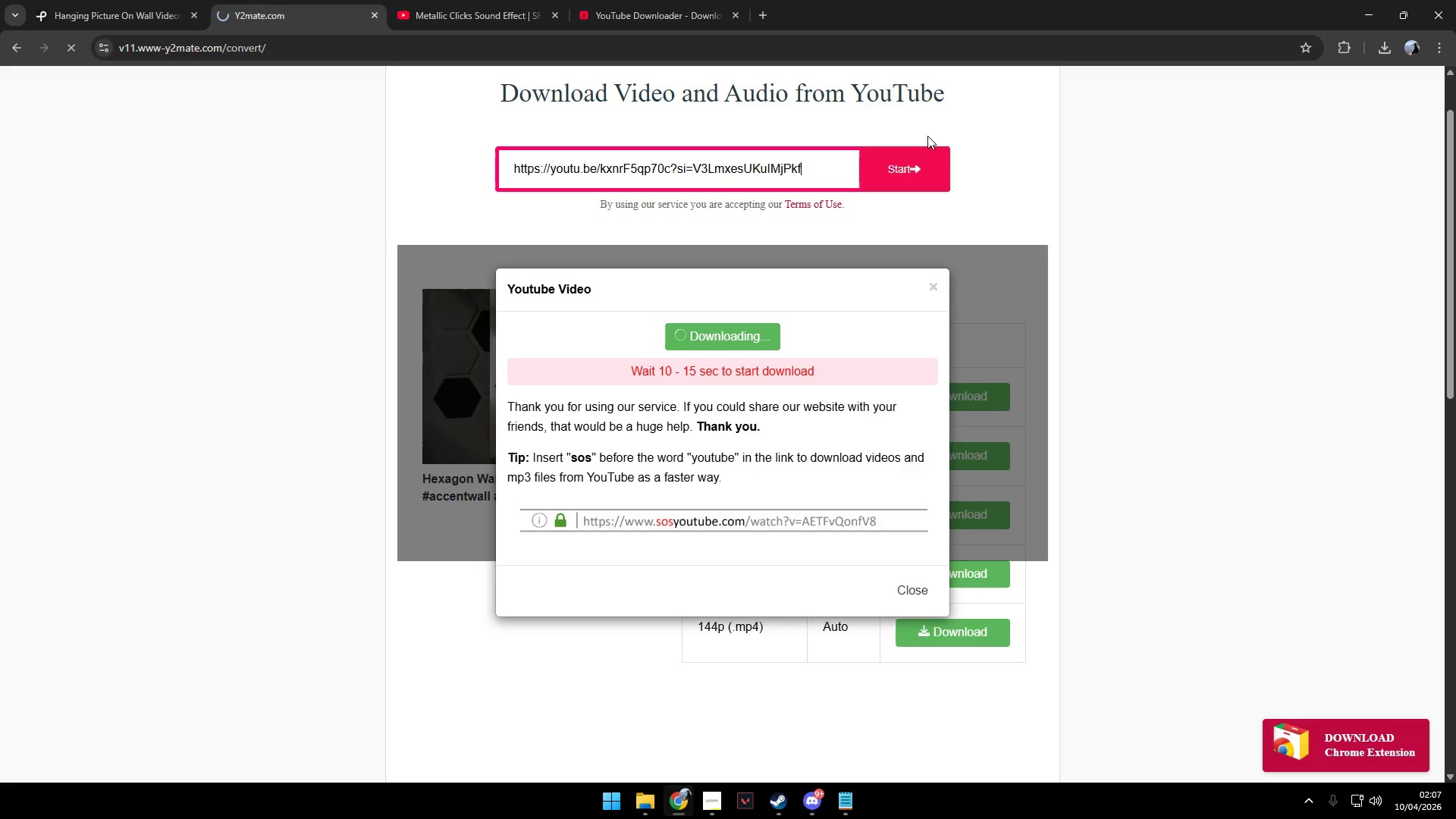 
left_click([918, 161])
 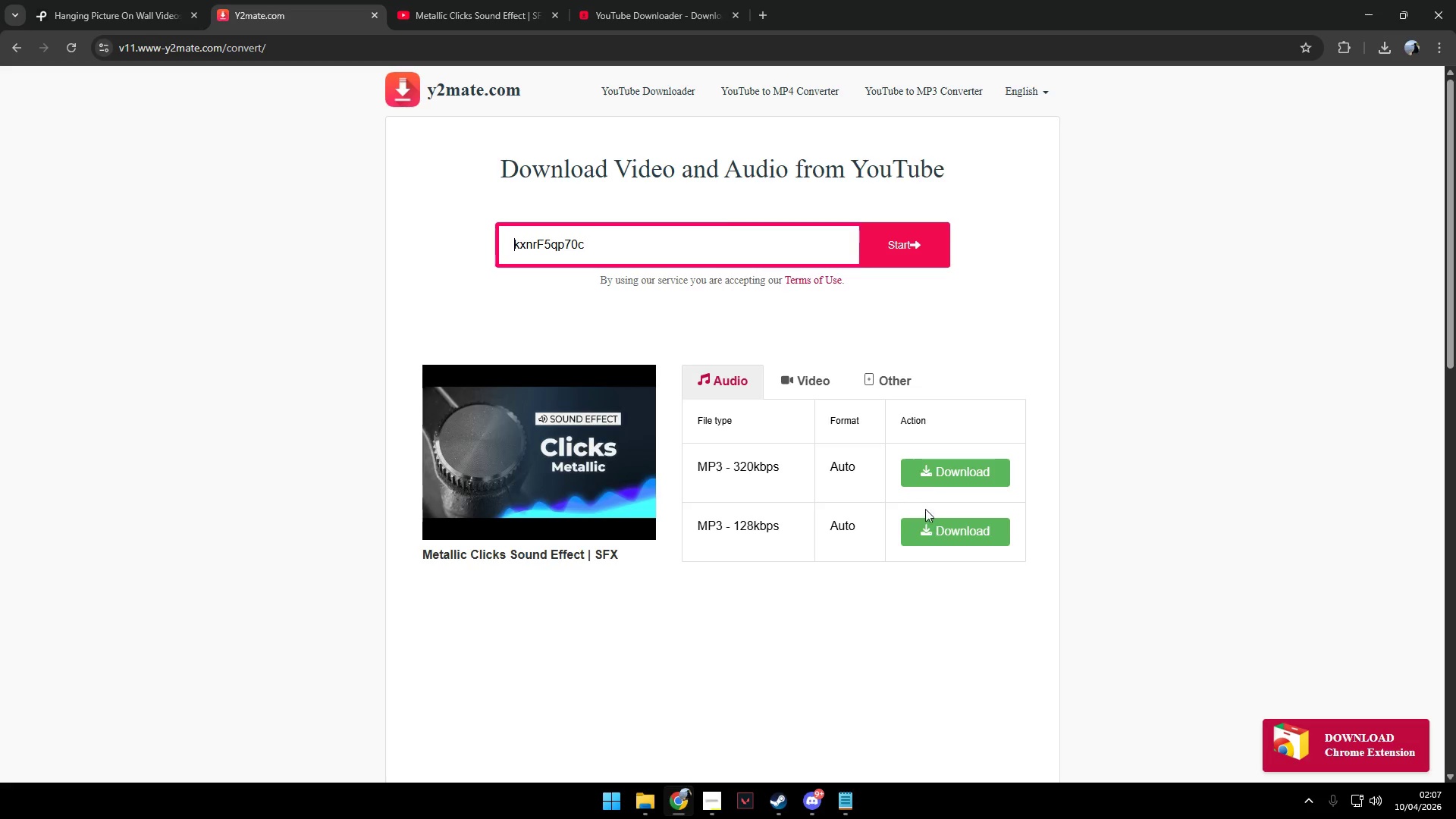 
wait(5.51)
 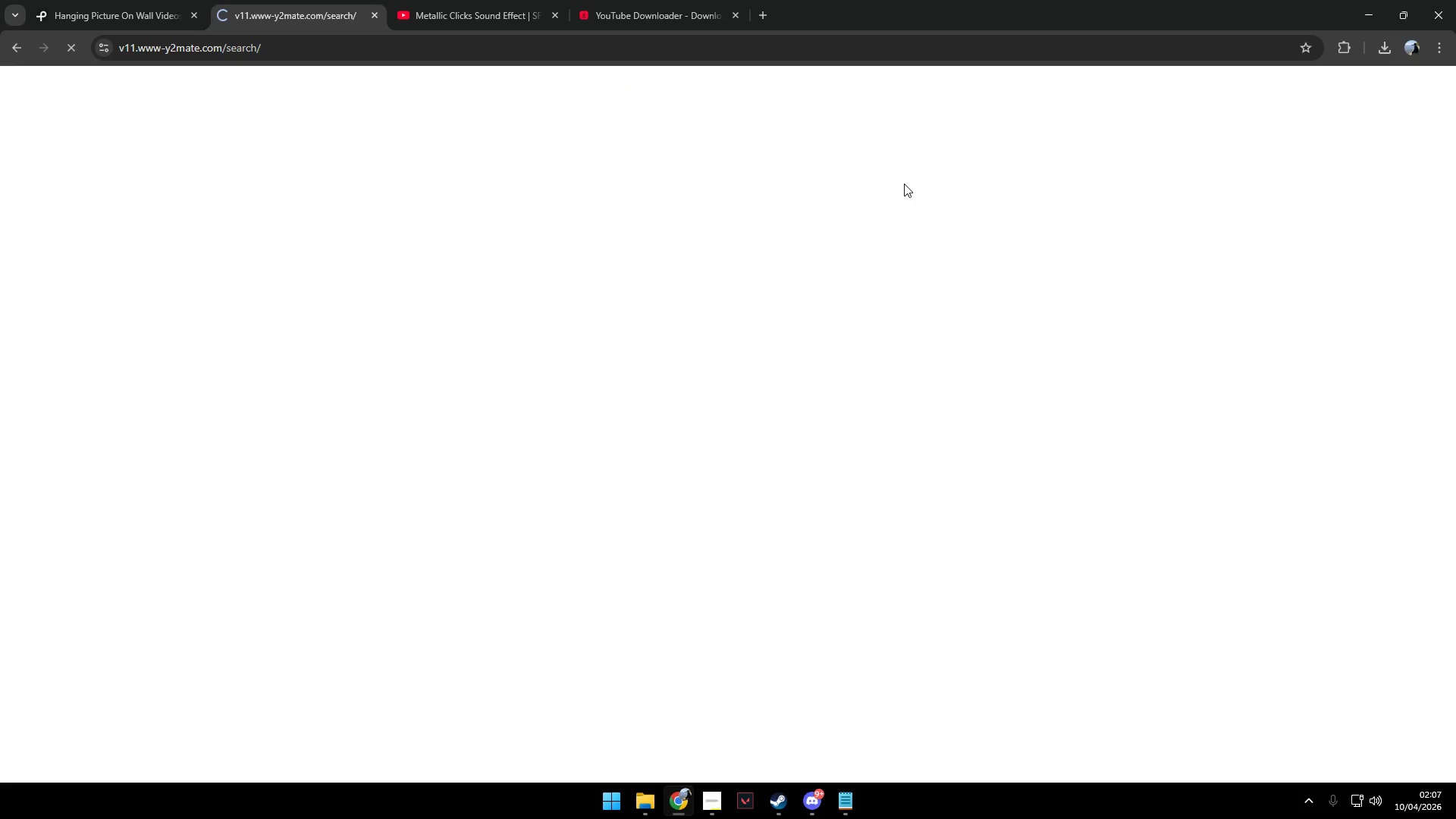 
left_click([960, 479])
 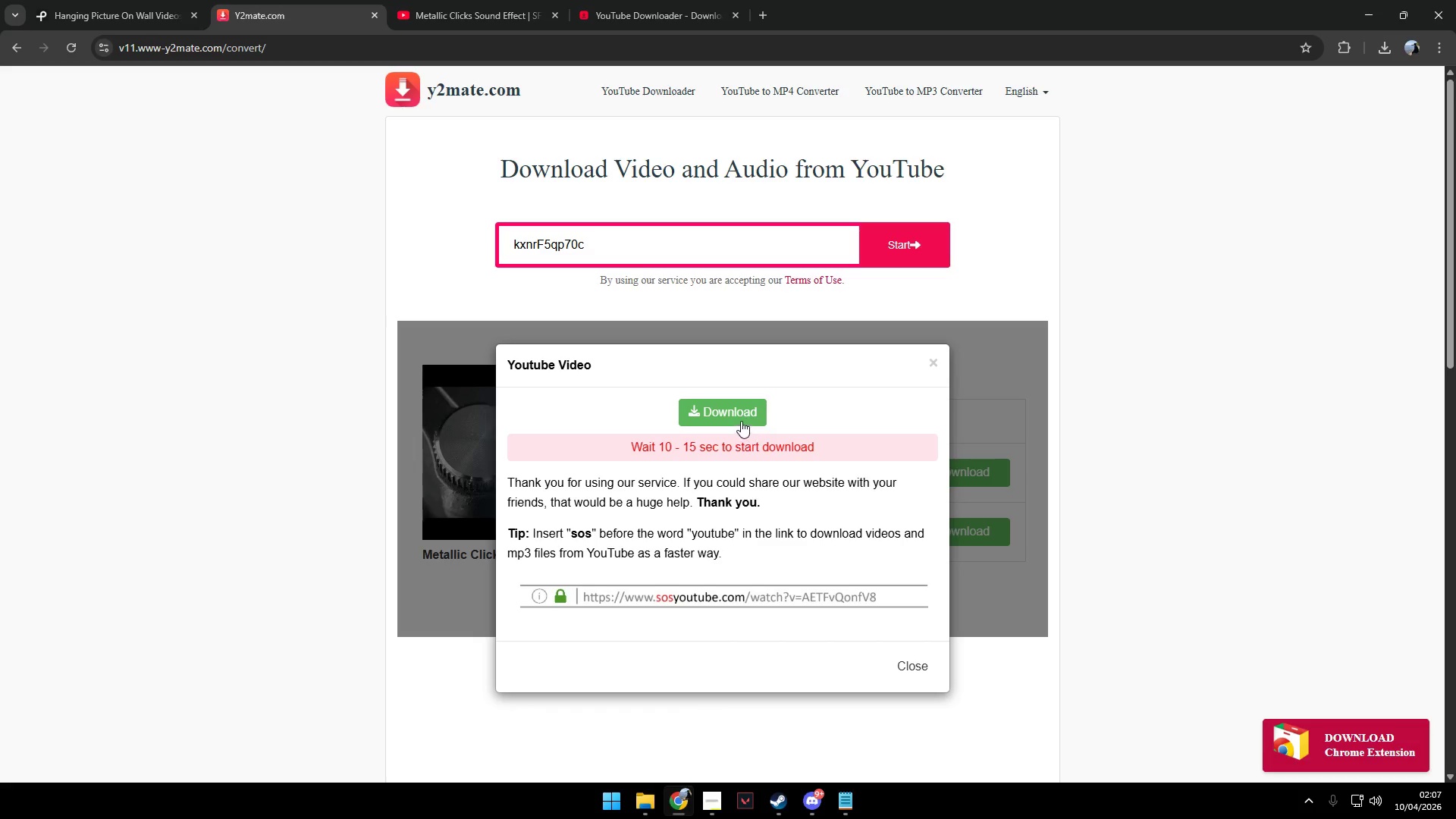 
left_click([727, 410])
 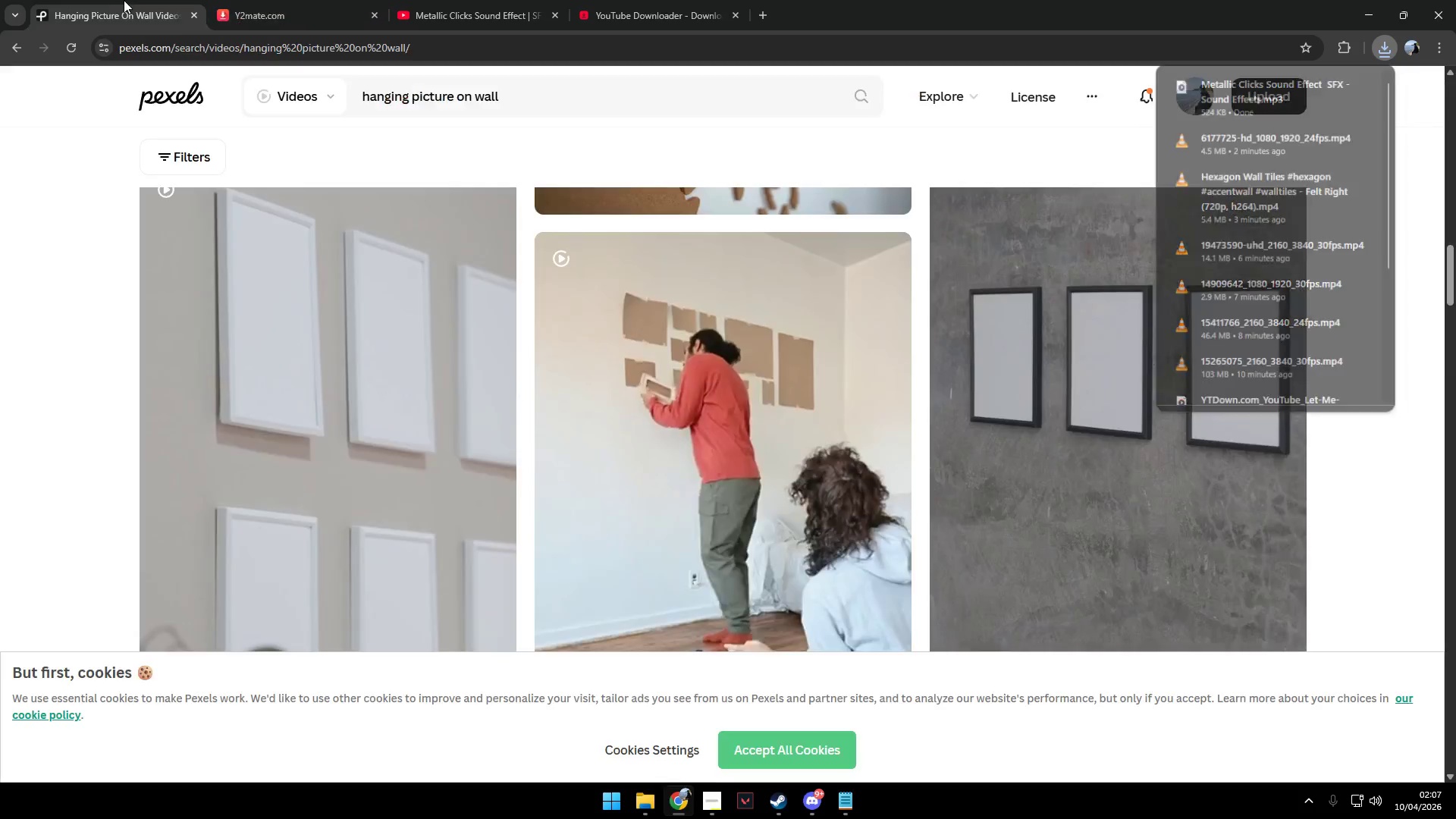 
wait(5.69)
 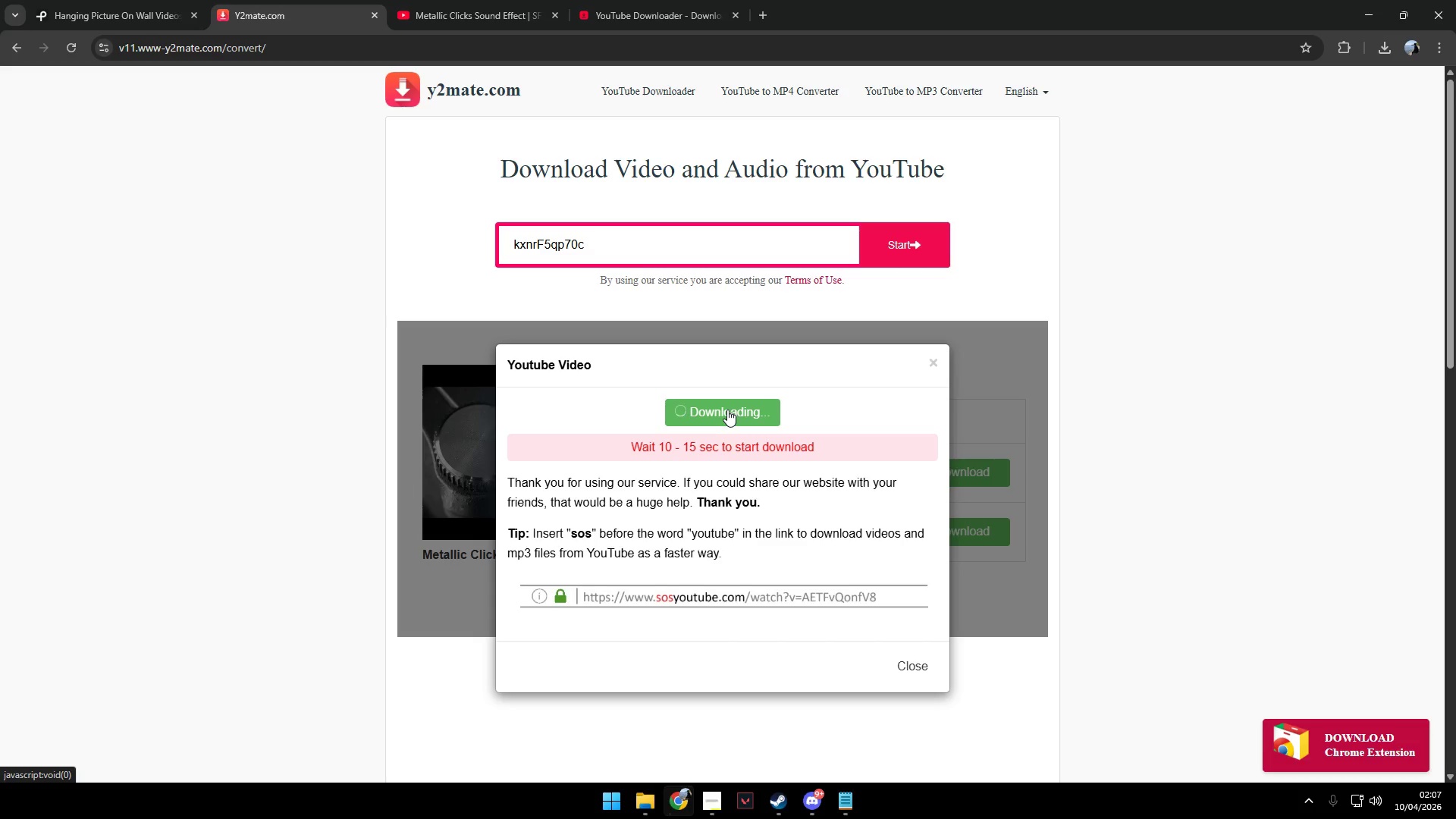 
key(Alt+Tab)
 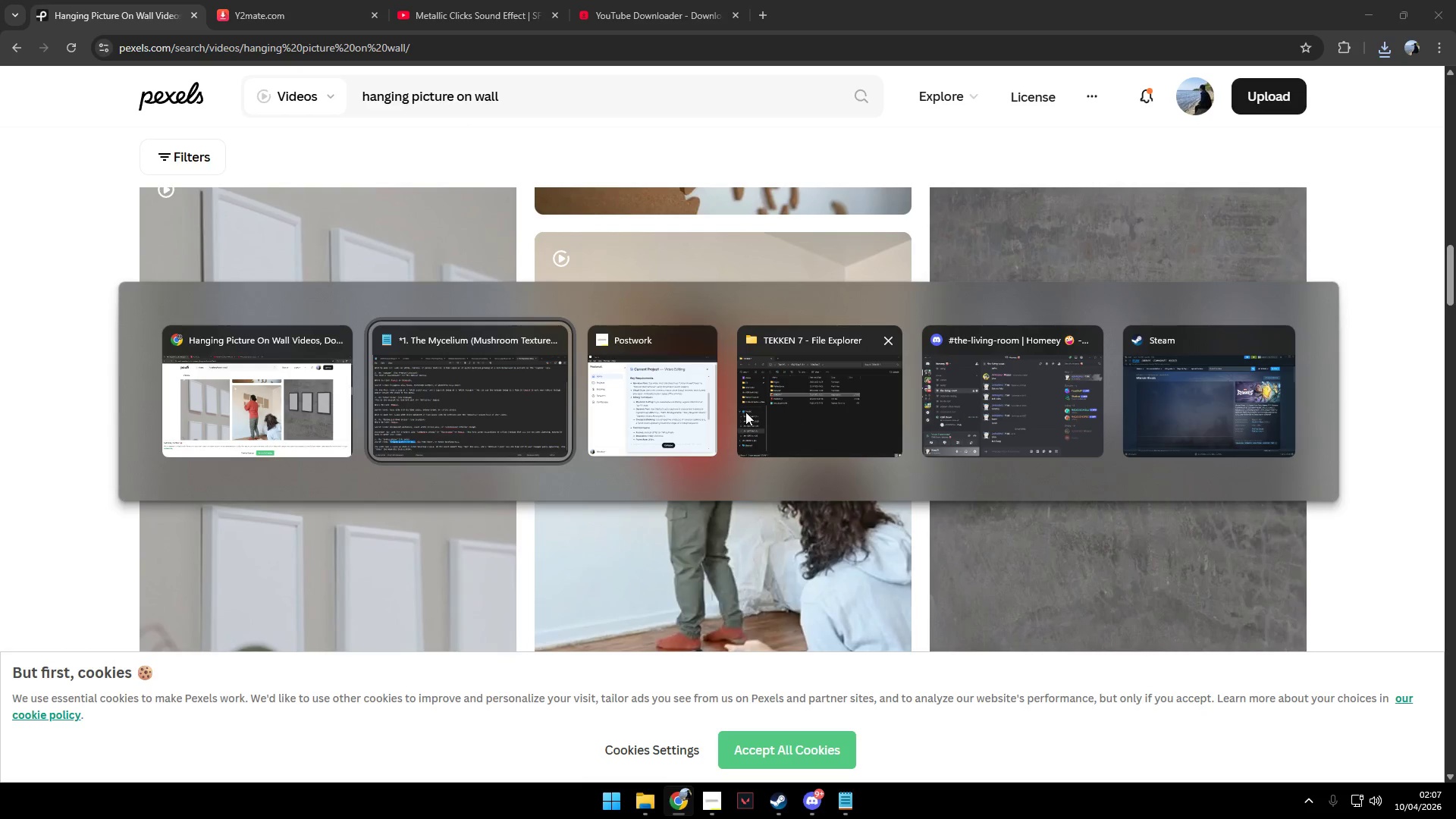 
left_click([656, 416])